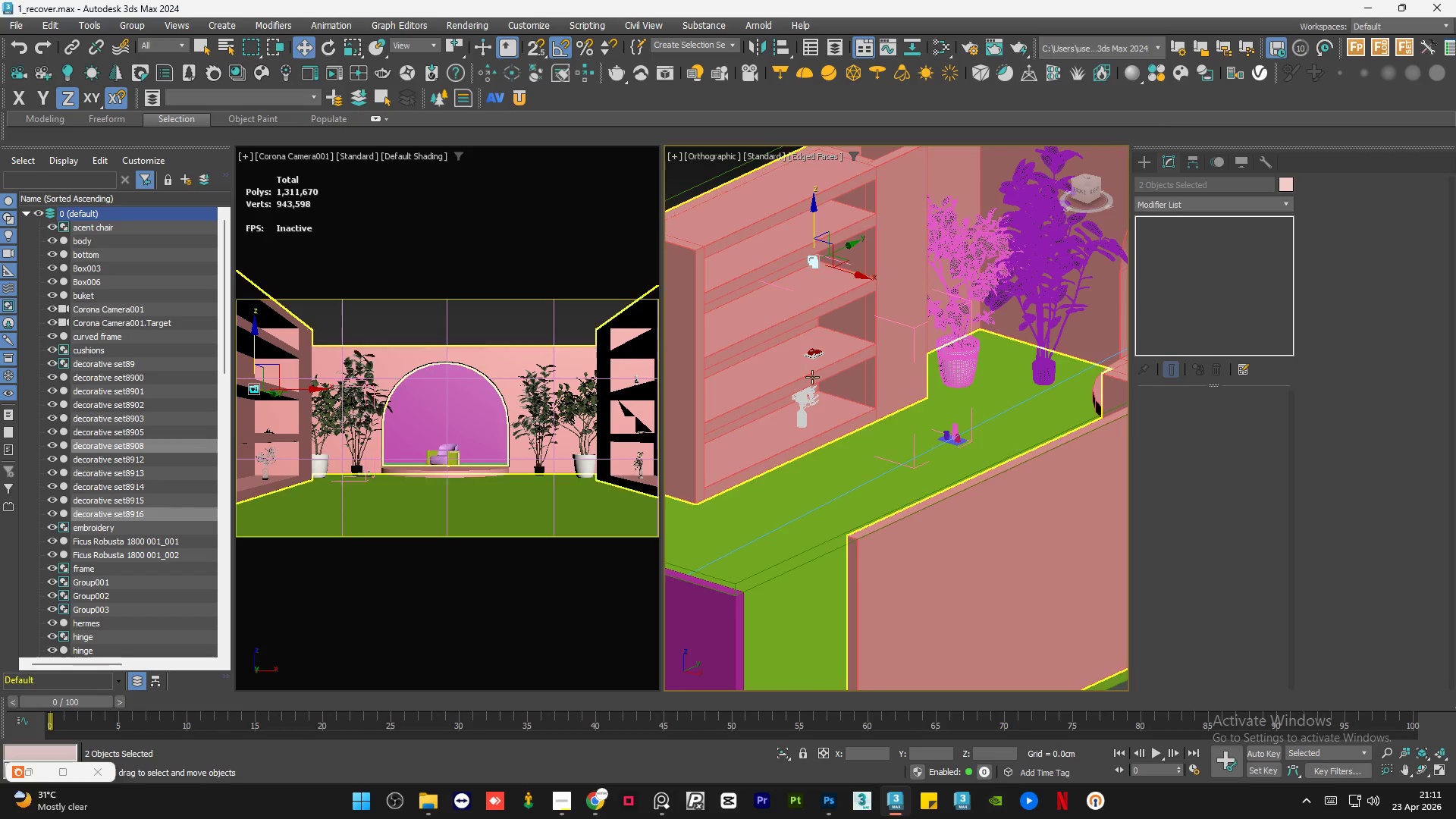 
hold_key(key=AltLeft, duration=0.42)
scroll: coordinate [861, 450], scroll_direction: up, amount: 1.0
 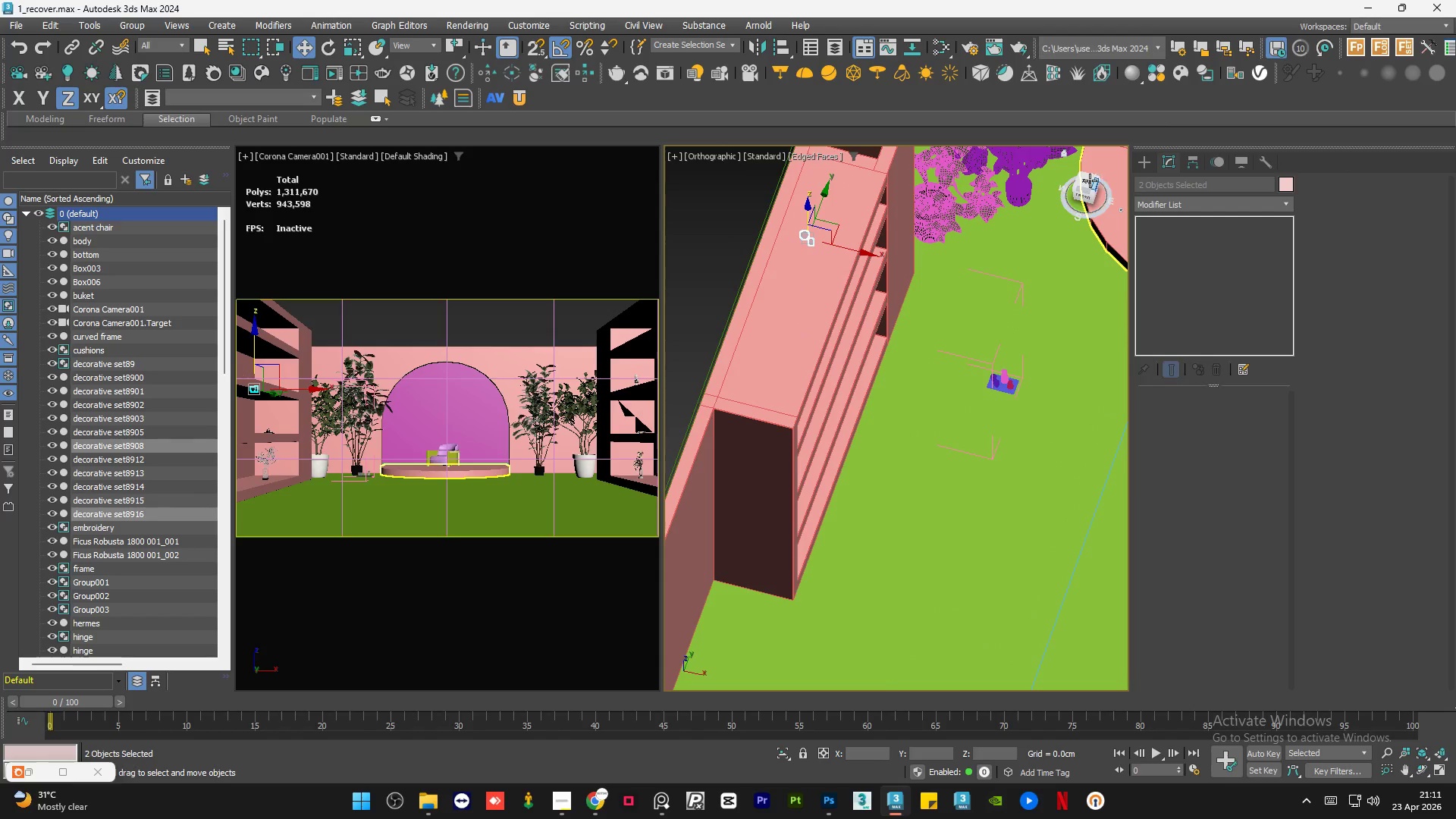 
left_click([1085, 180])
 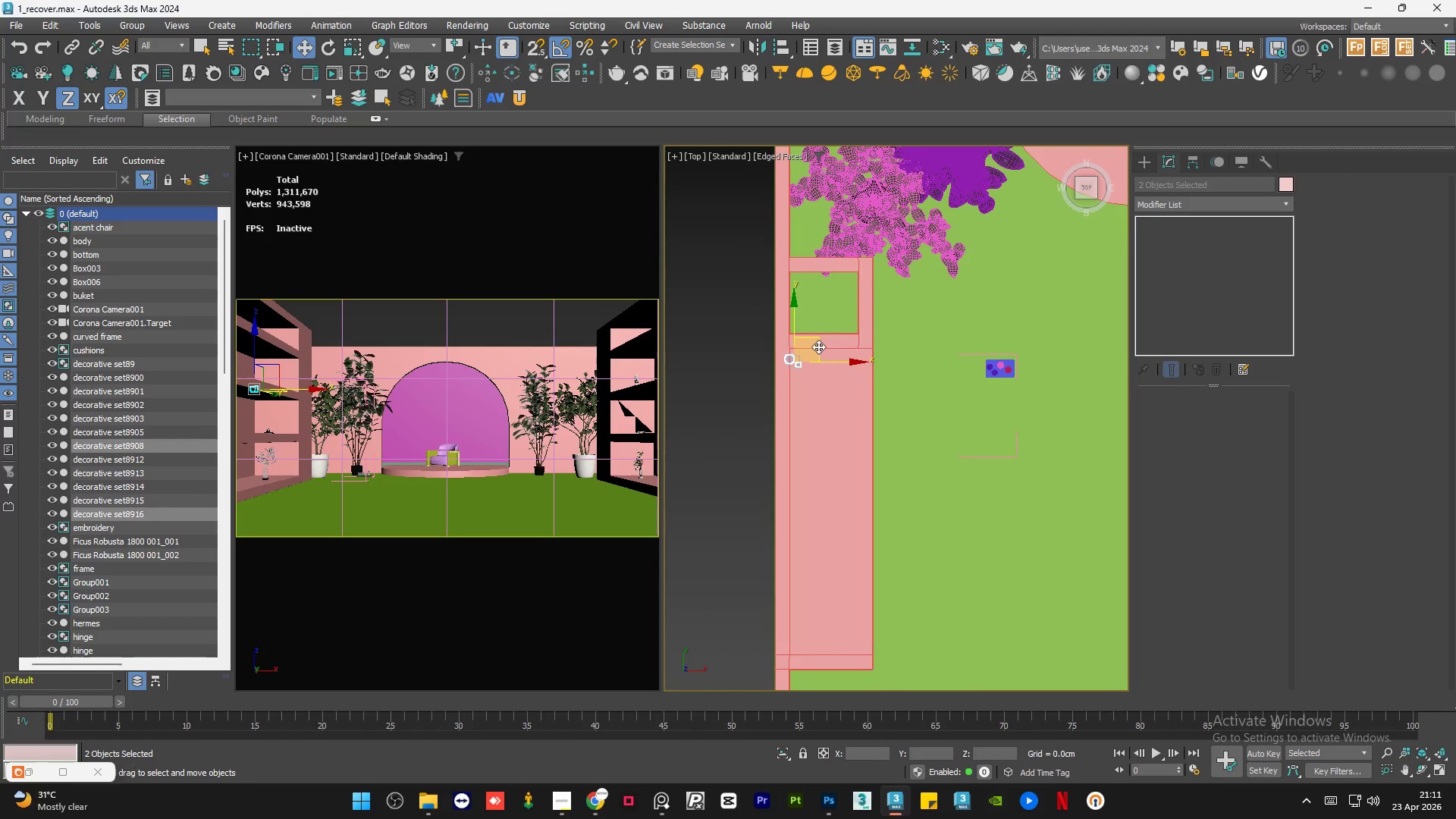 
left_click_drag(start_coordinate=[817, 344], to_coordinate=[856, 375])
 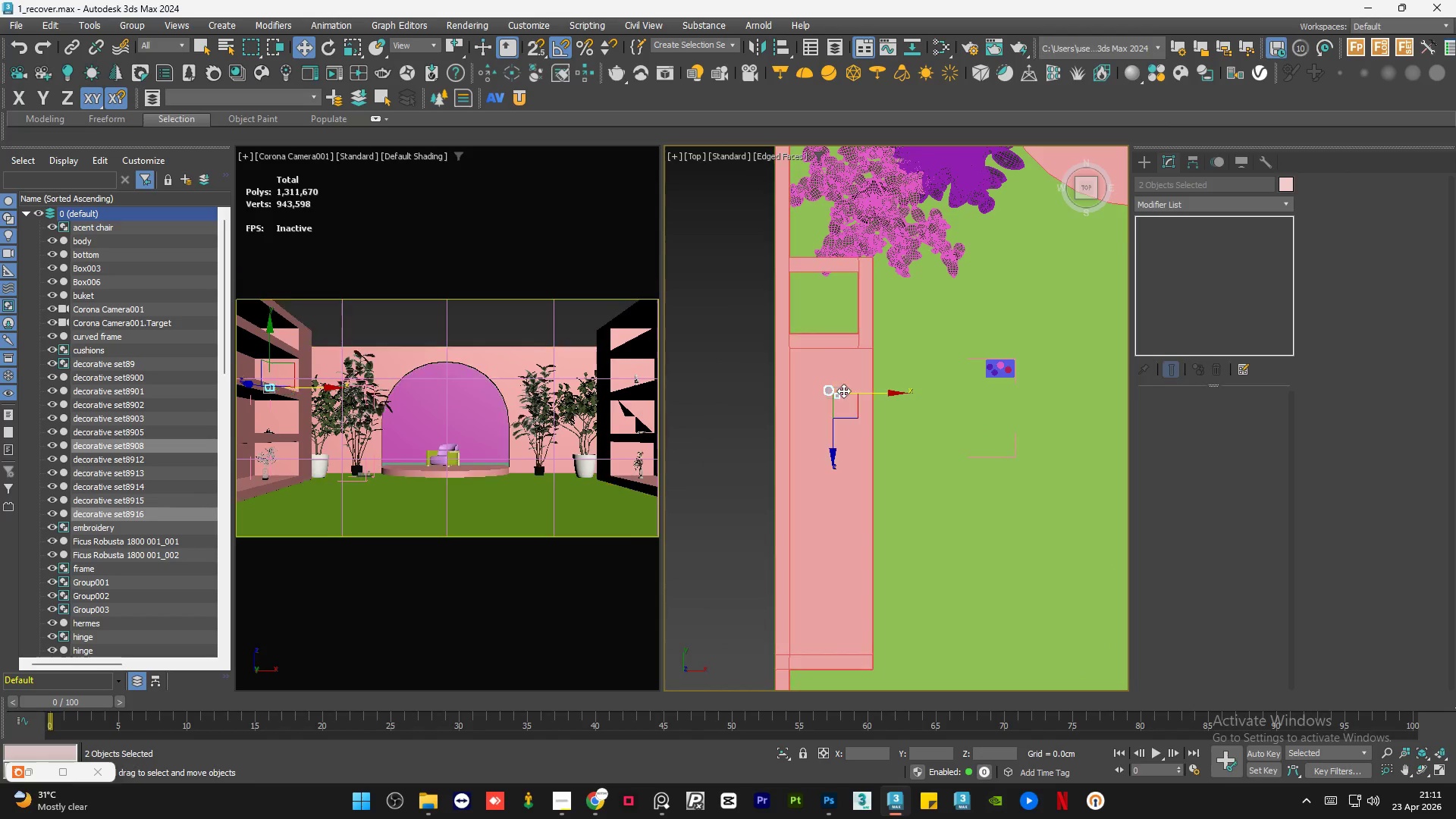 
key(E)
 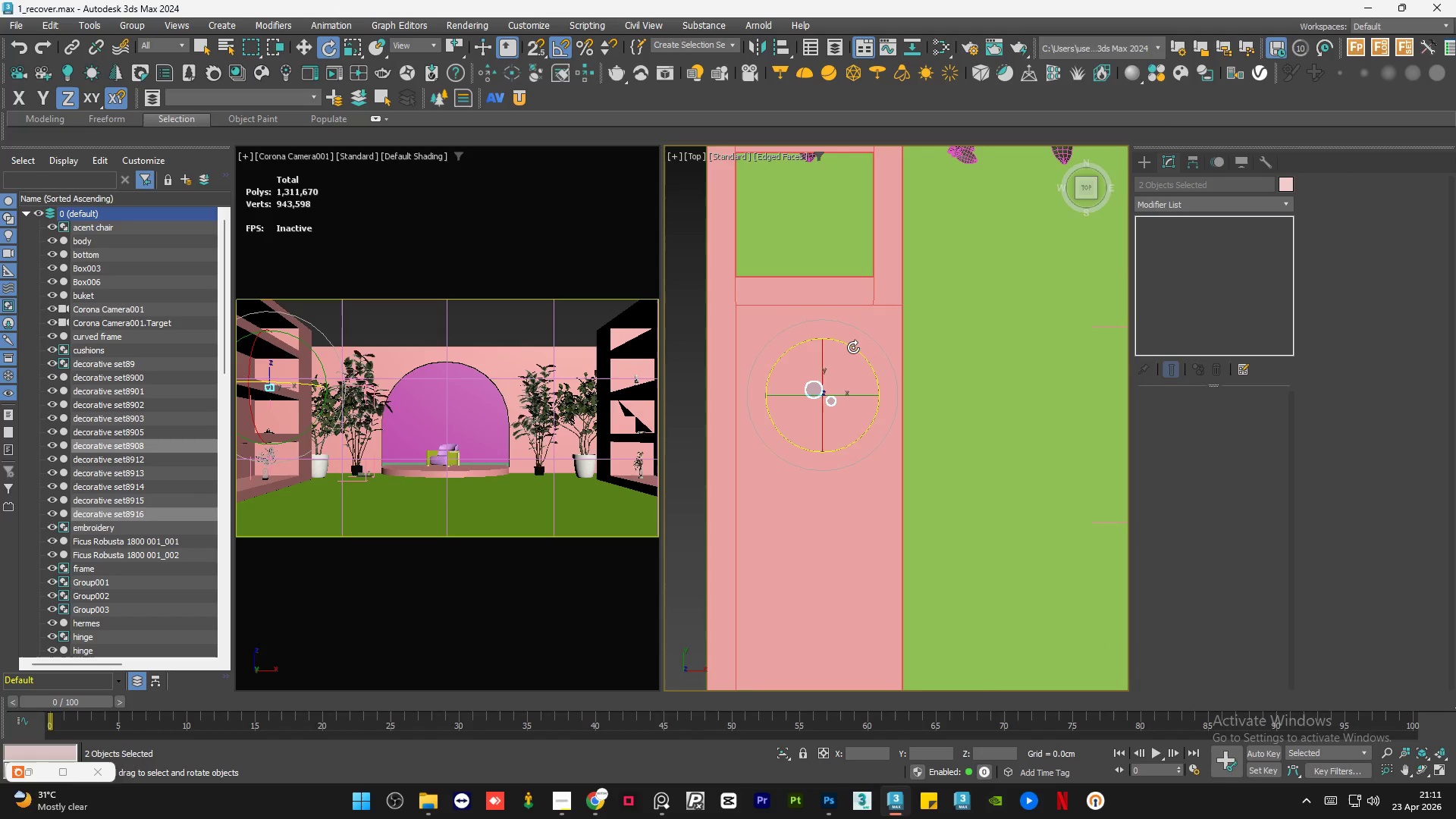 
scroll: coordinate [843, 391], scroll_direction: up, amount: 2.0
 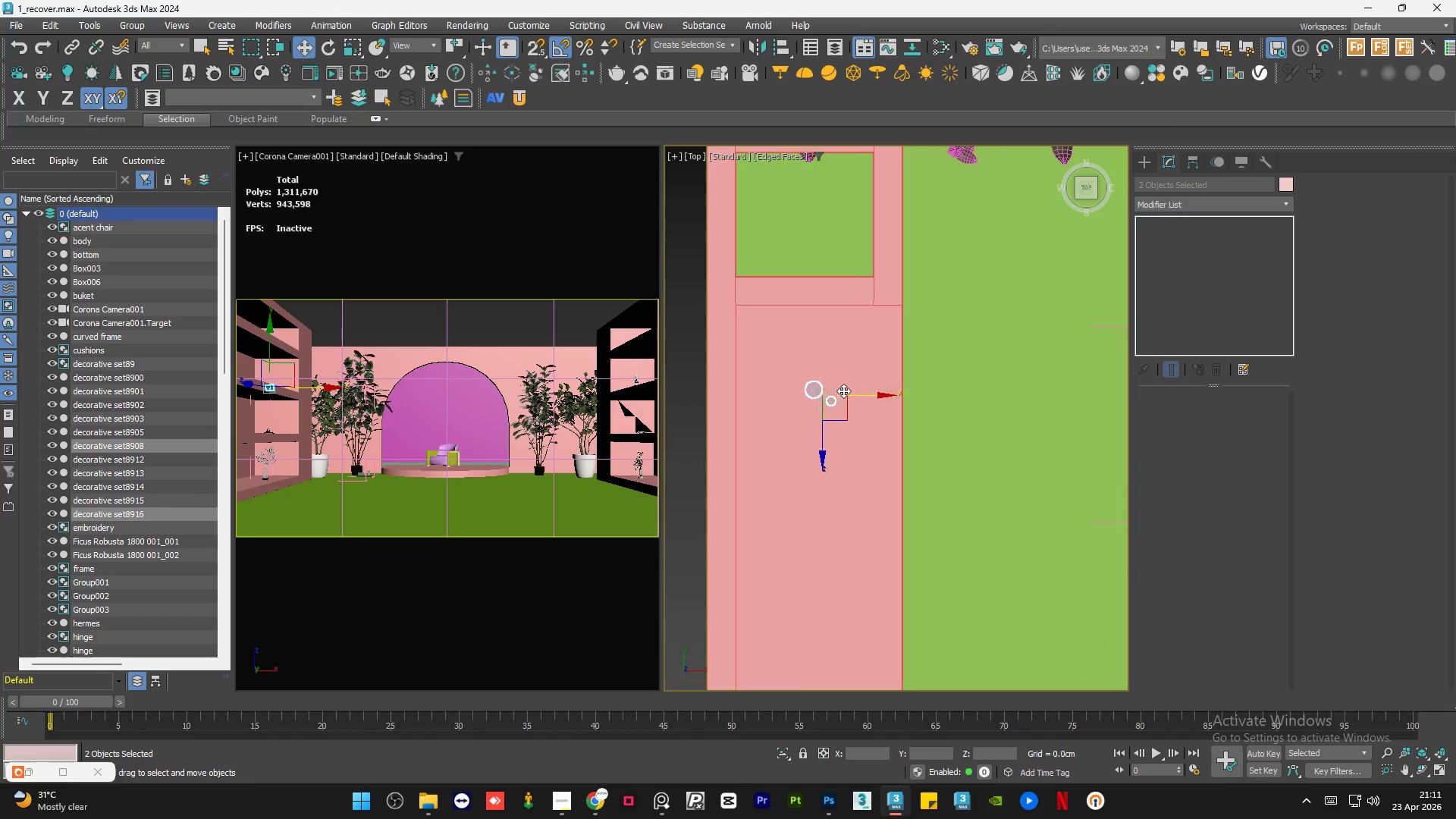 
left_click_drag(start_coordinate=[849, 349], to_coordinate=[883, 375])
 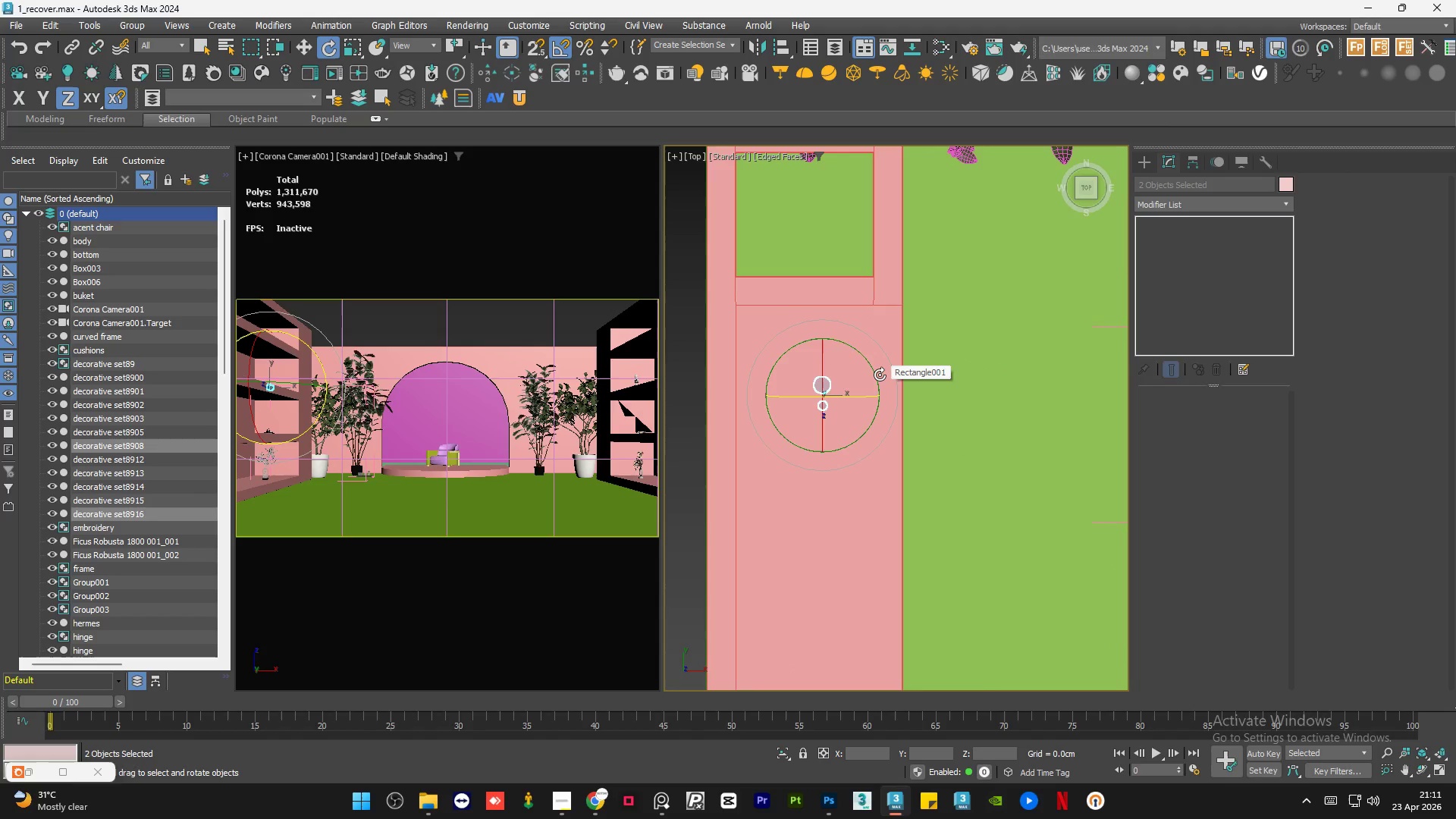 
key(W)
 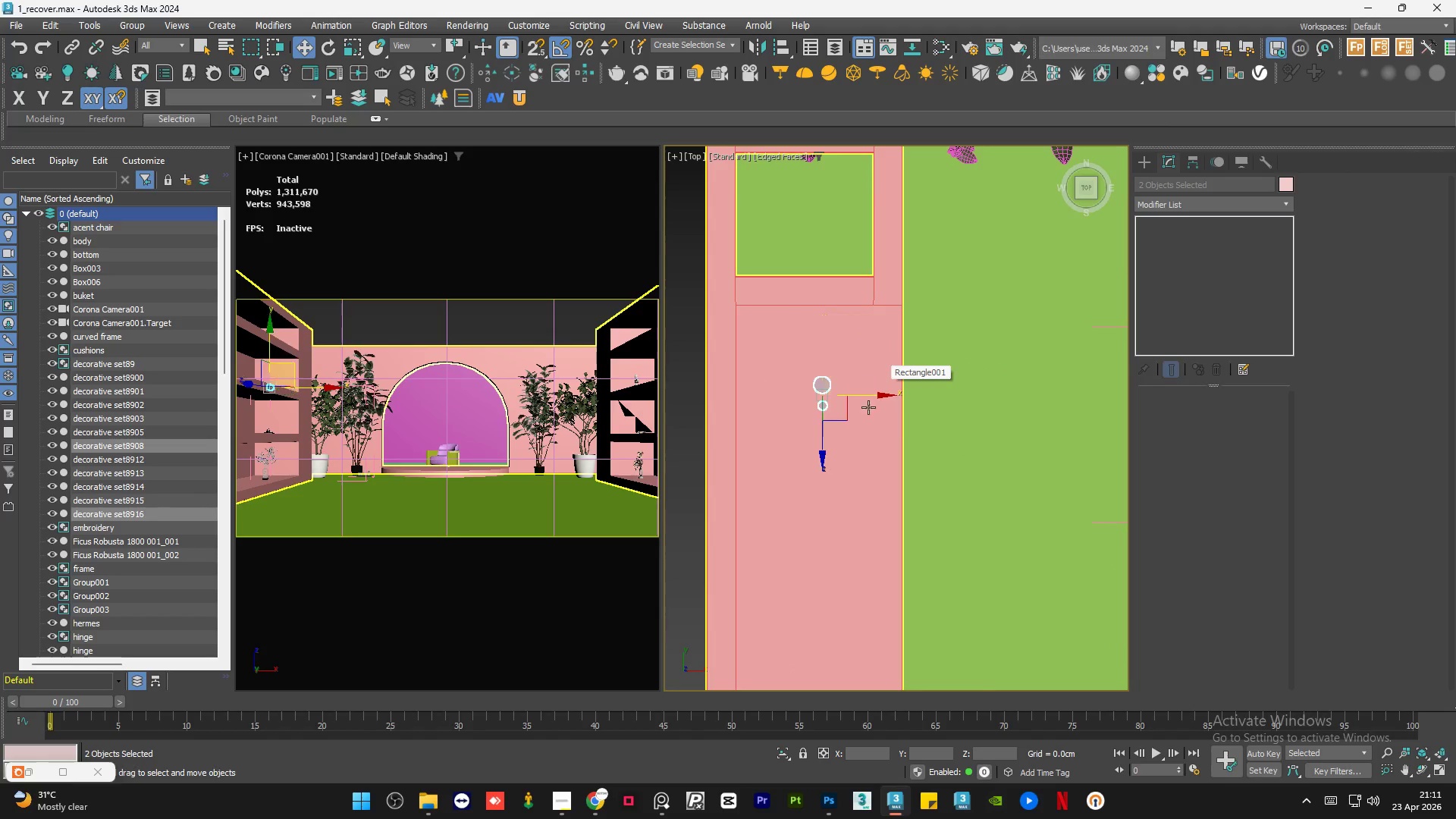 
hold_key(key=AltLeft, duration=1.25)
 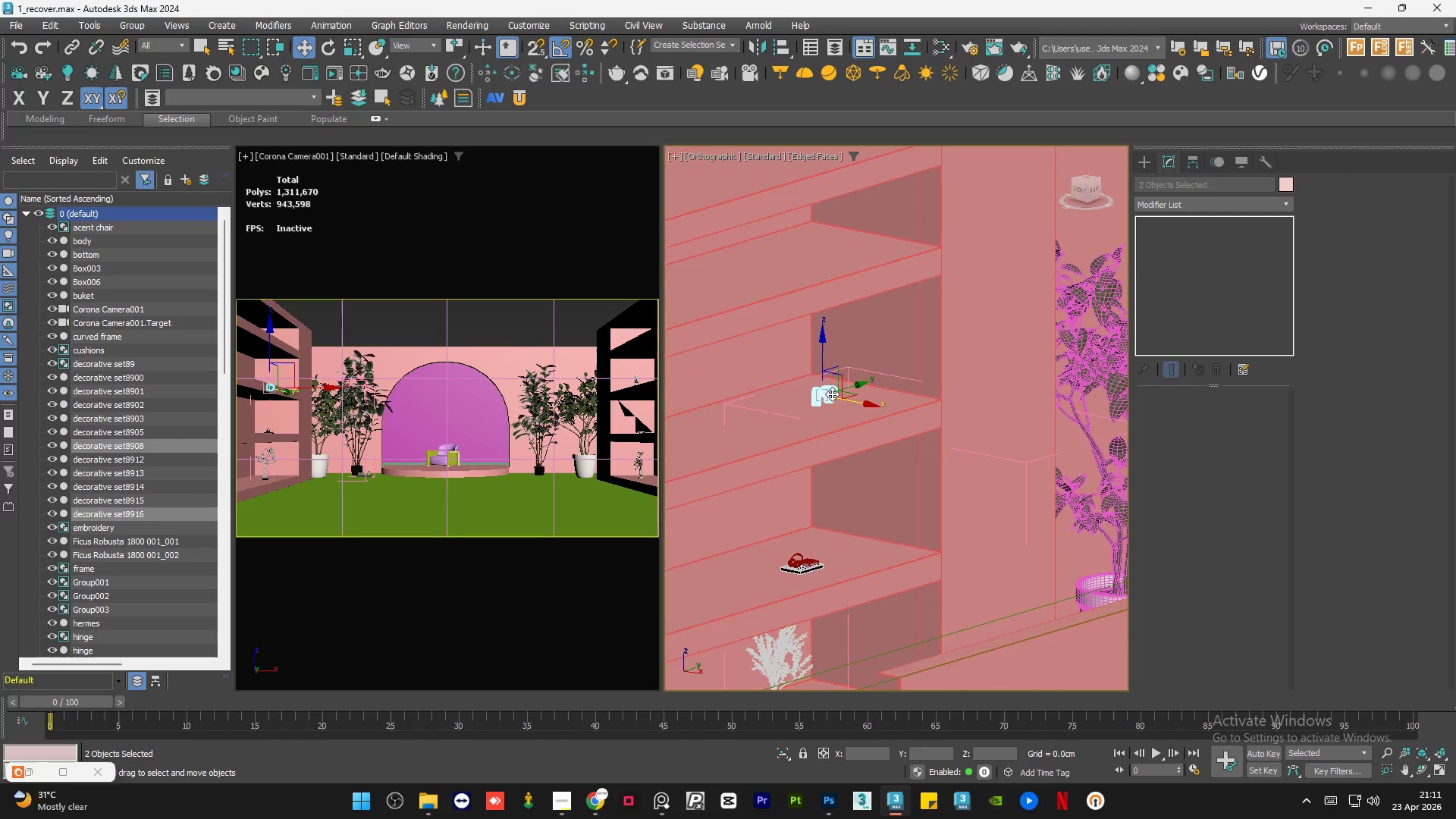 
scroll: coordinate [805, 403], scroll_direction: up, amount: 6.0
 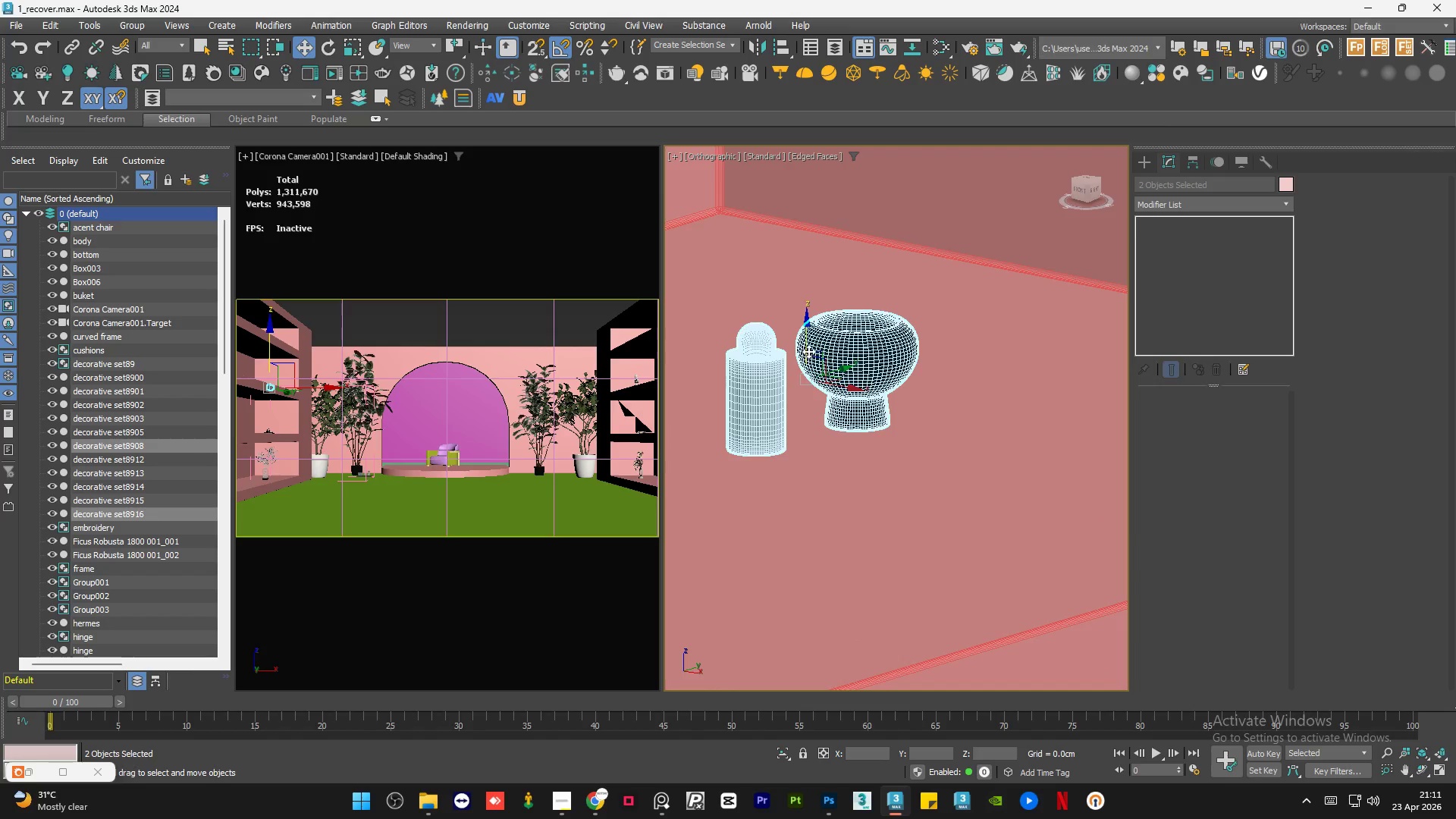 
left_click_drag(start_coordinate=[808, 349], to_coordinate=[816, 366])
 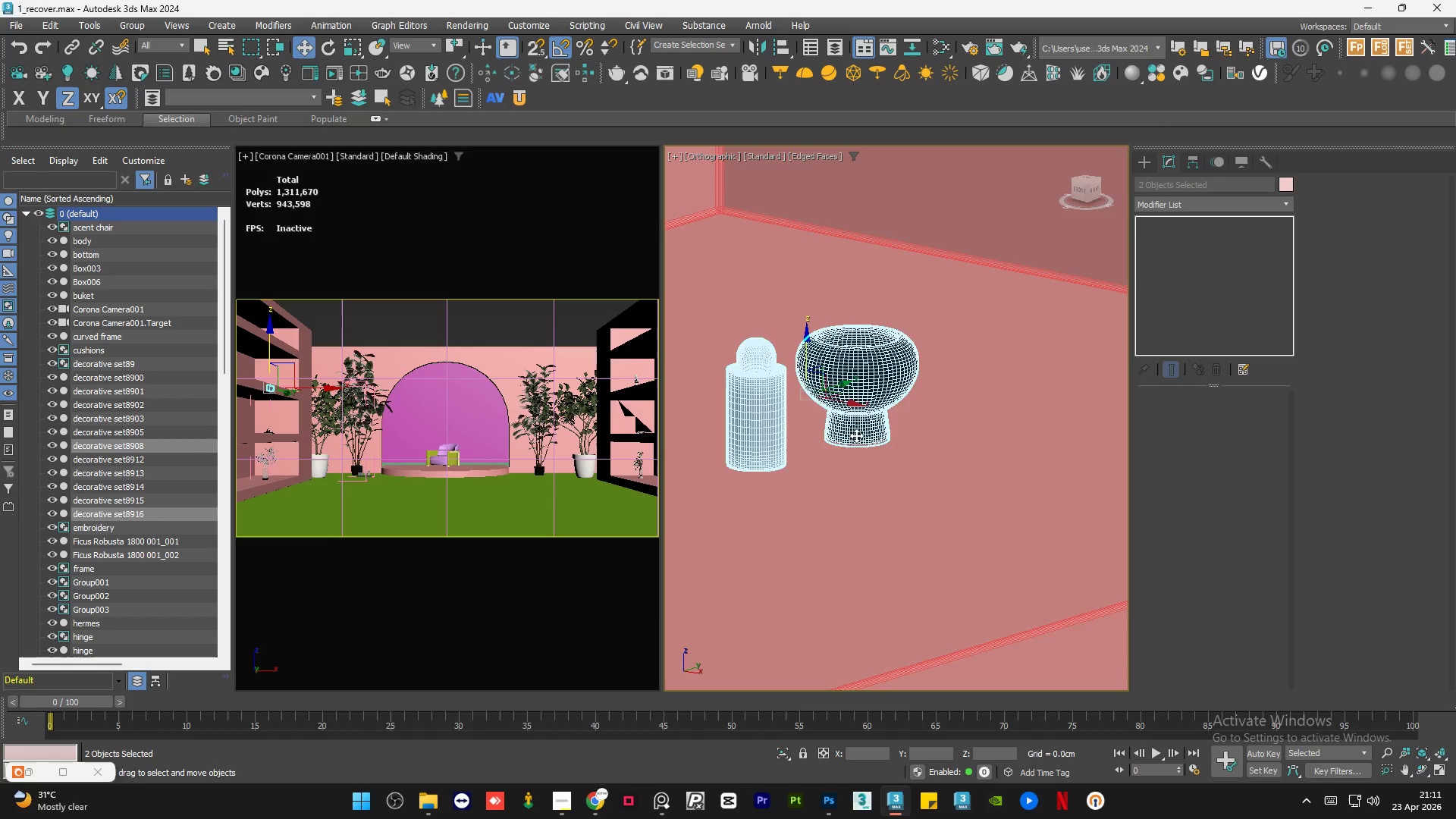 
key(R)
 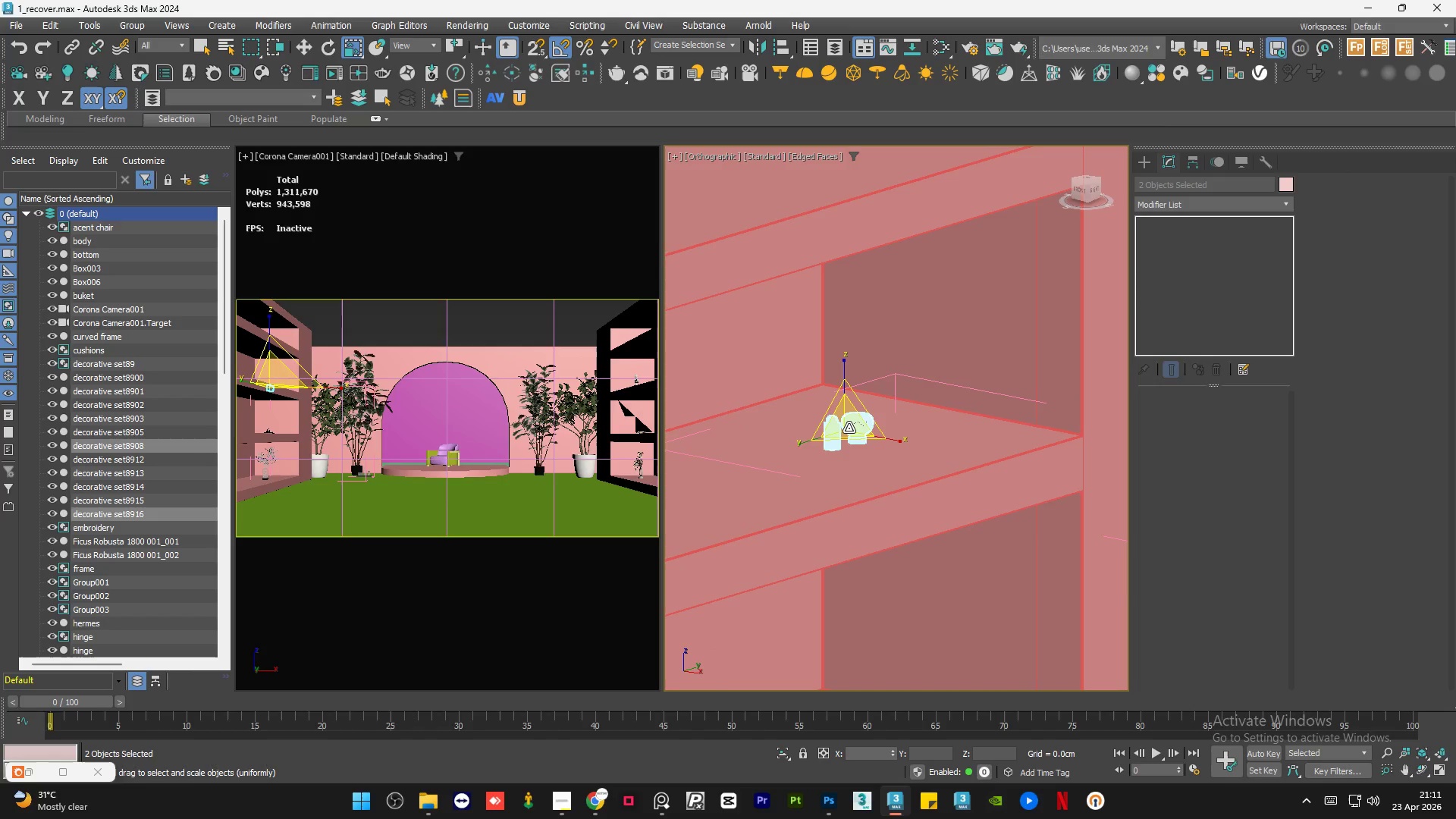 
scroll: coordinate [858, 443], scroll_direction: down, amount: 4.0
 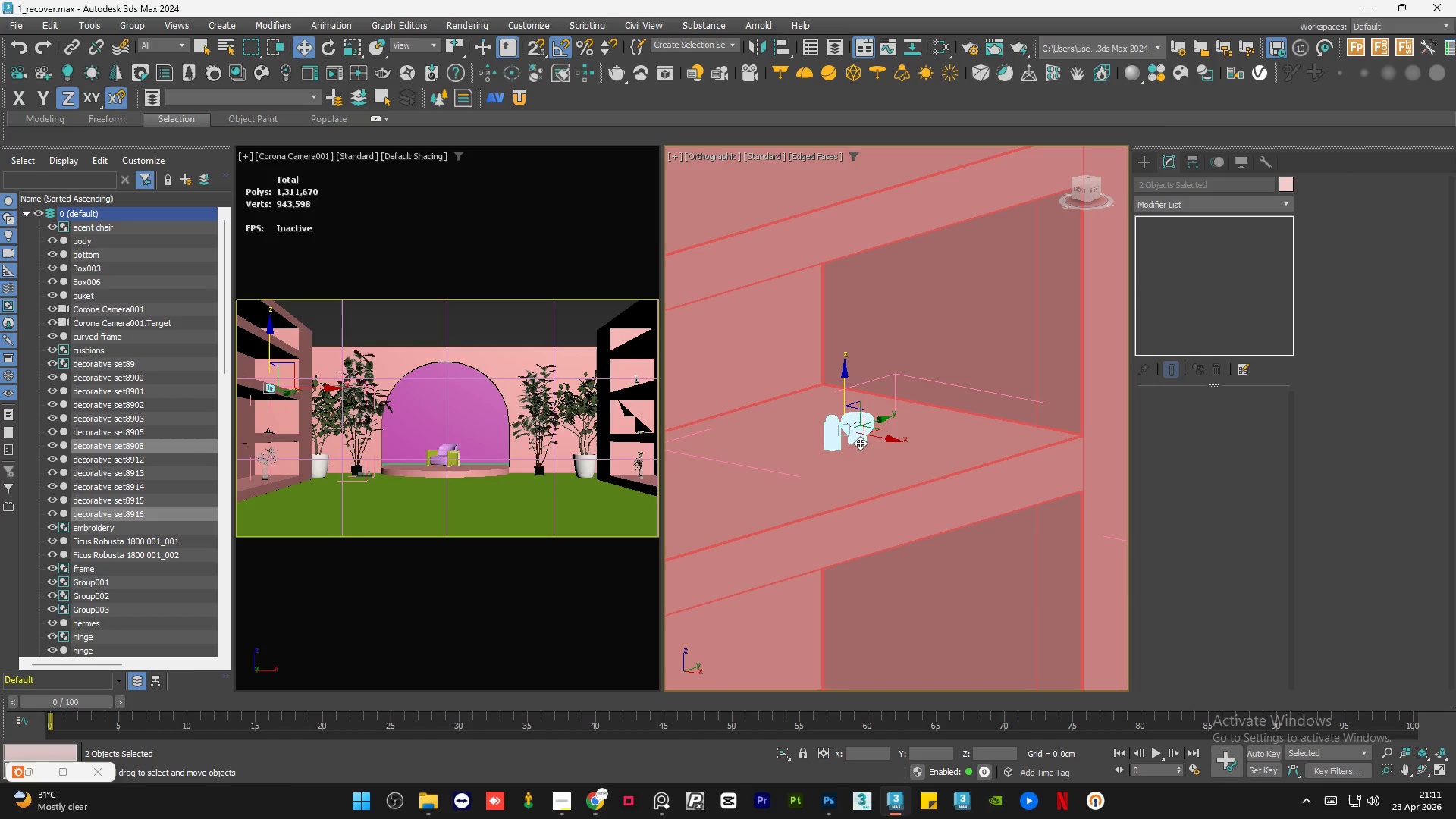 
left_click_drag(start_coordinate=[849, 428], to_coordinate=[811, 301])
 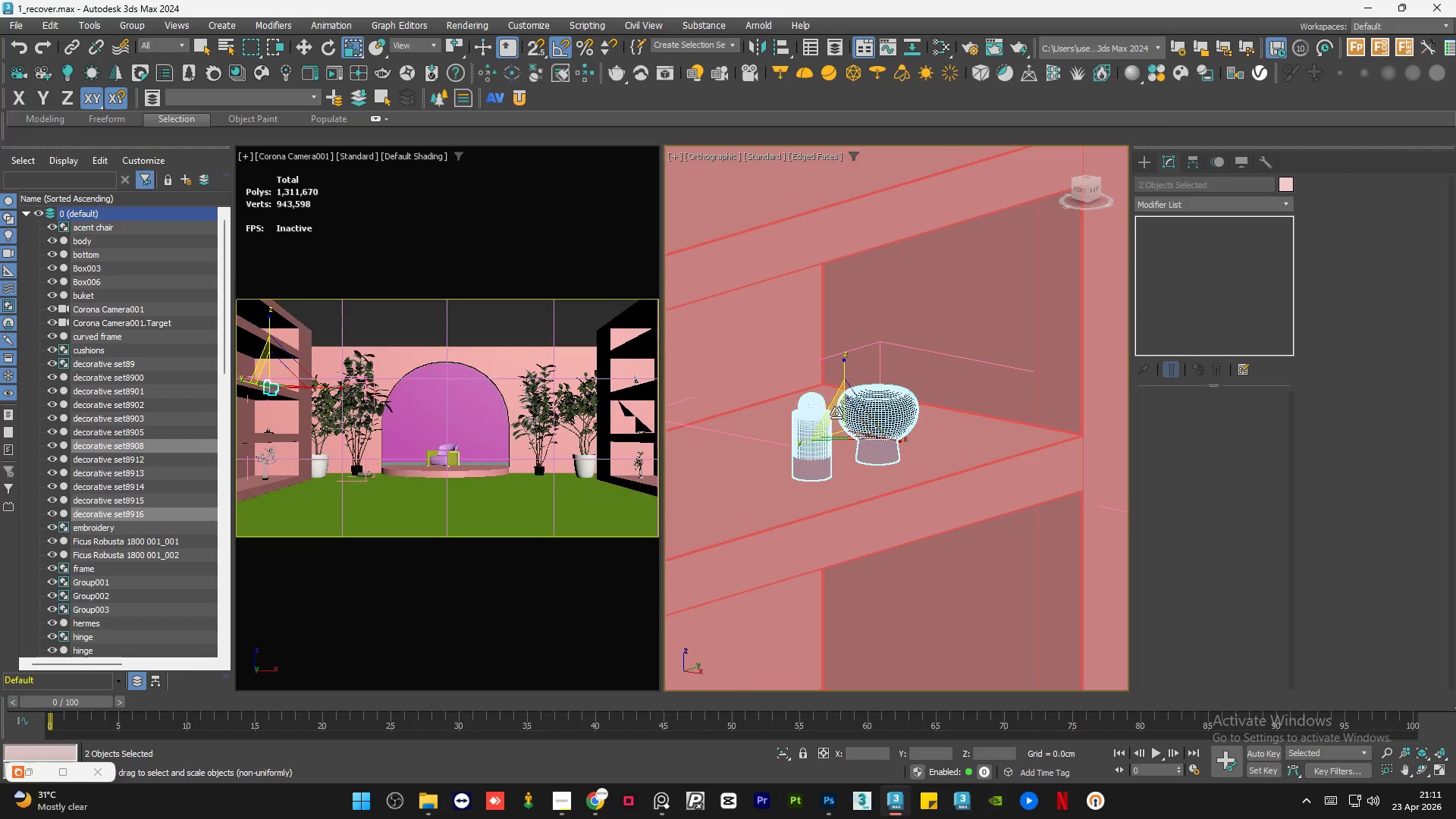 
key(W)
 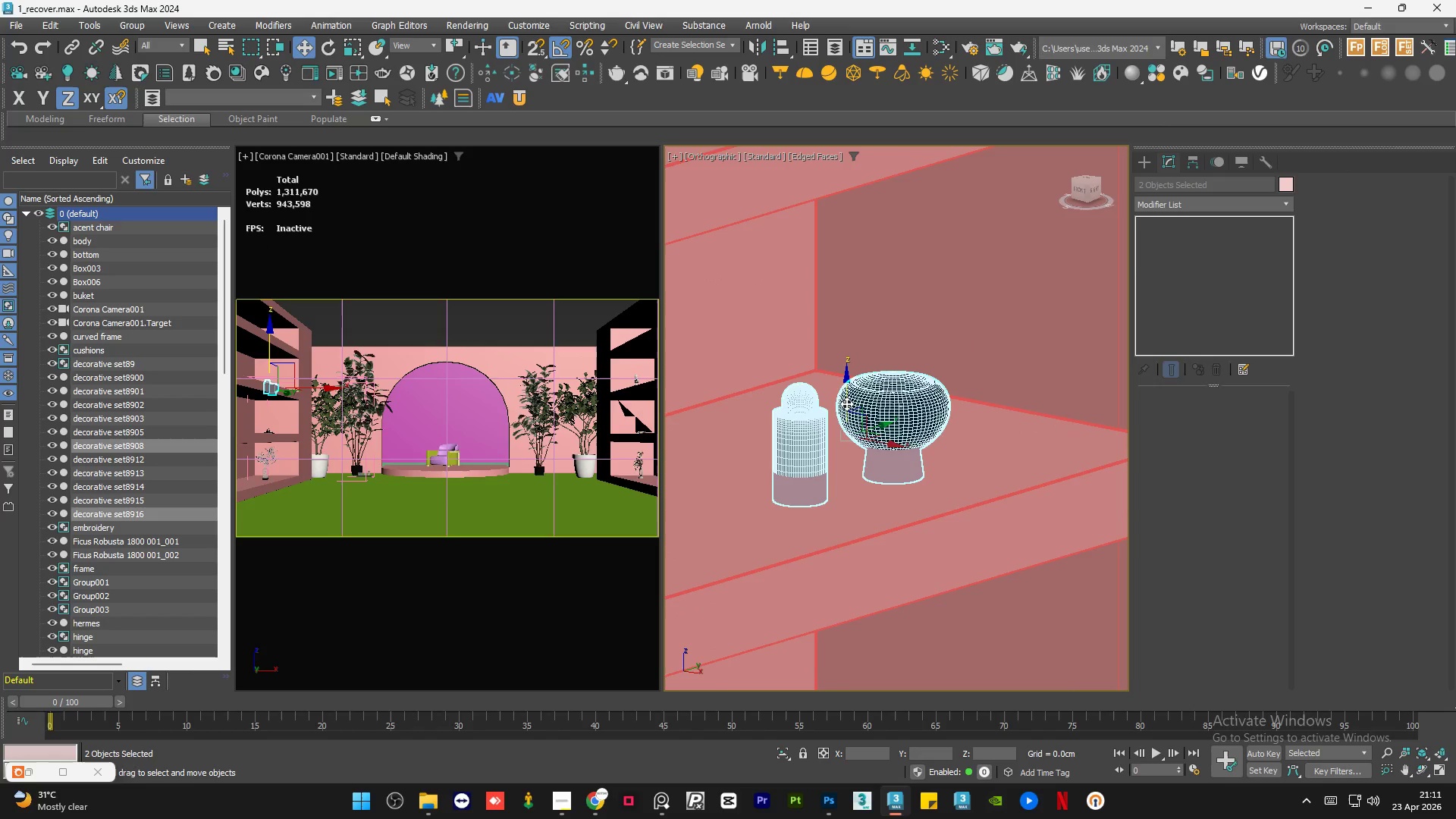 
scroll: coordinate [840, 417], scroll_direction: up, amount: 1.0
 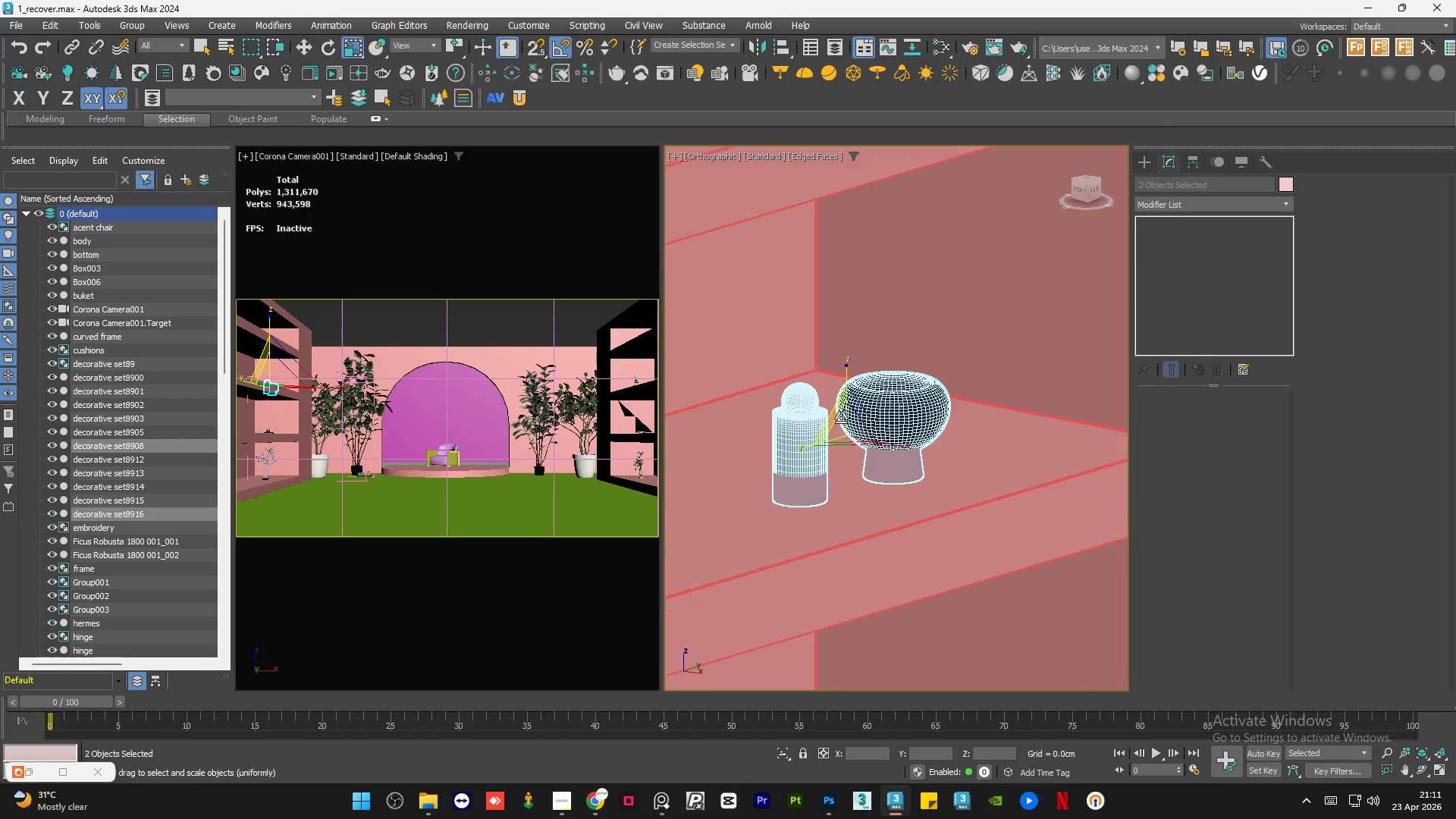 
left_click_drag(start_coordinate=[846, 400], to_coordinate=[847, 363])
 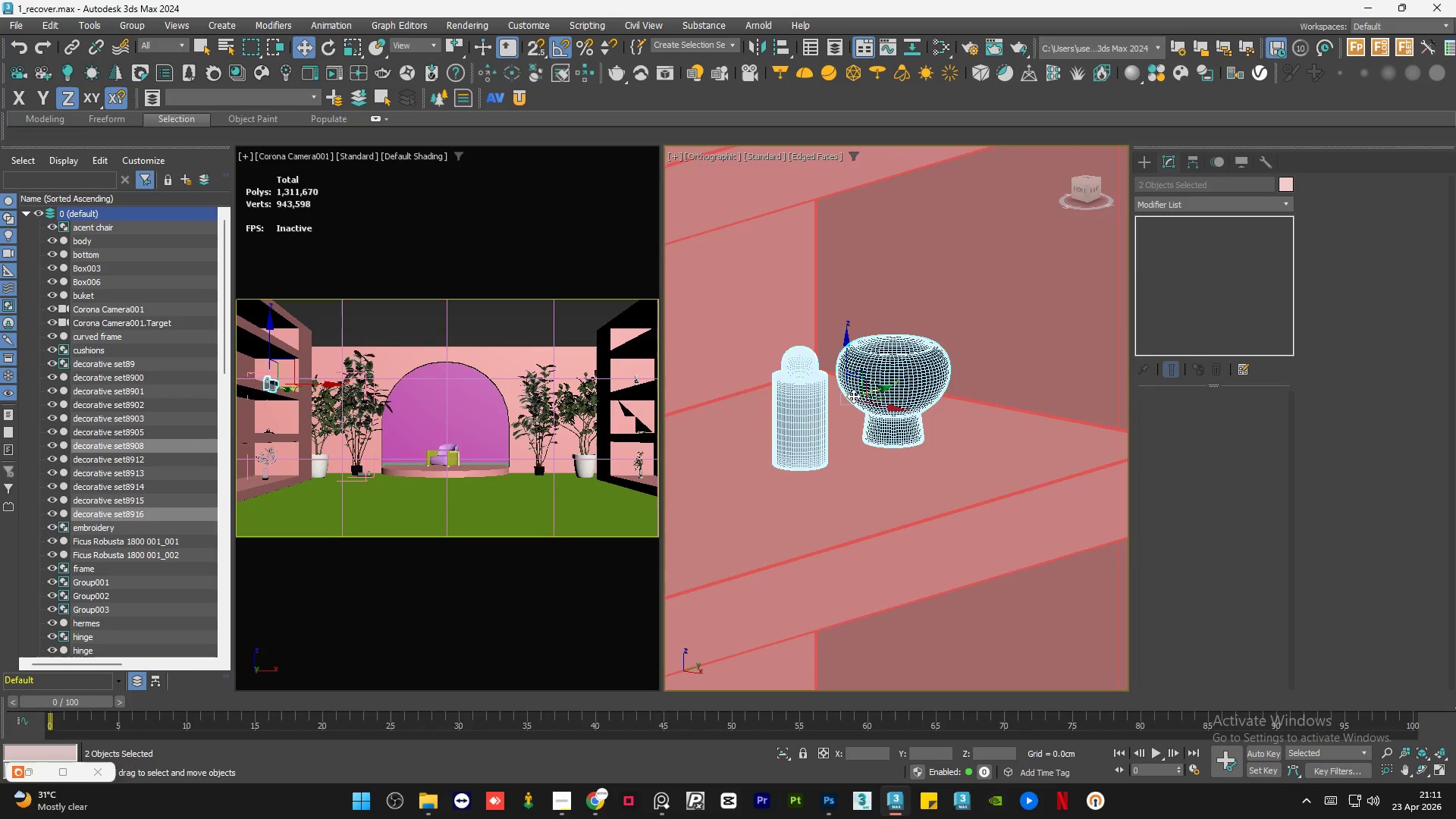 
scroll: coordinate [858, 406], scroll_direction: up, amount: 3.0
 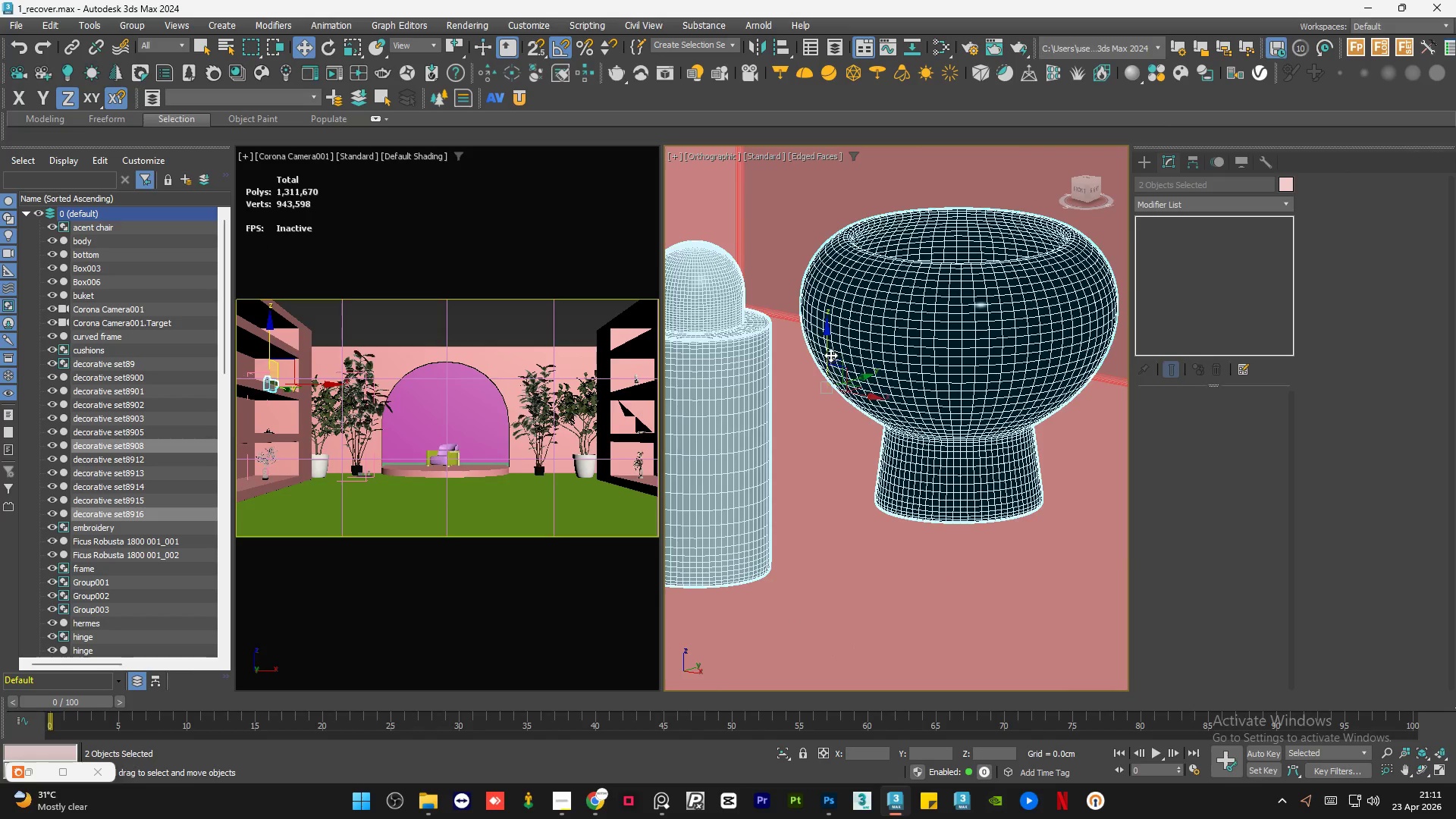 
left_click_drag(start_coordinate=[829, 351], to_coordinate=[838, 359])
 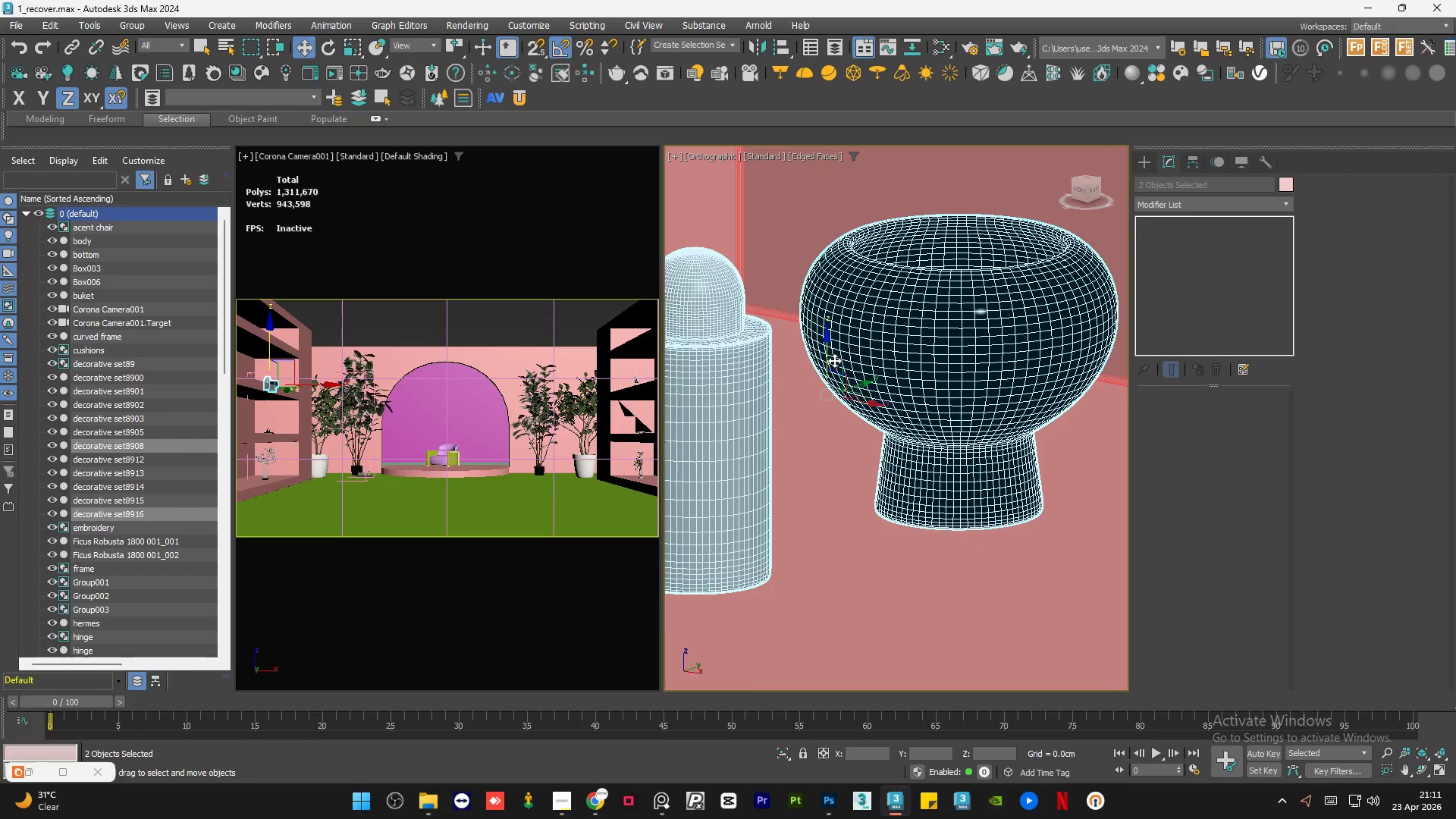 
hold_key(key=AltLeft, duration=0.52)
 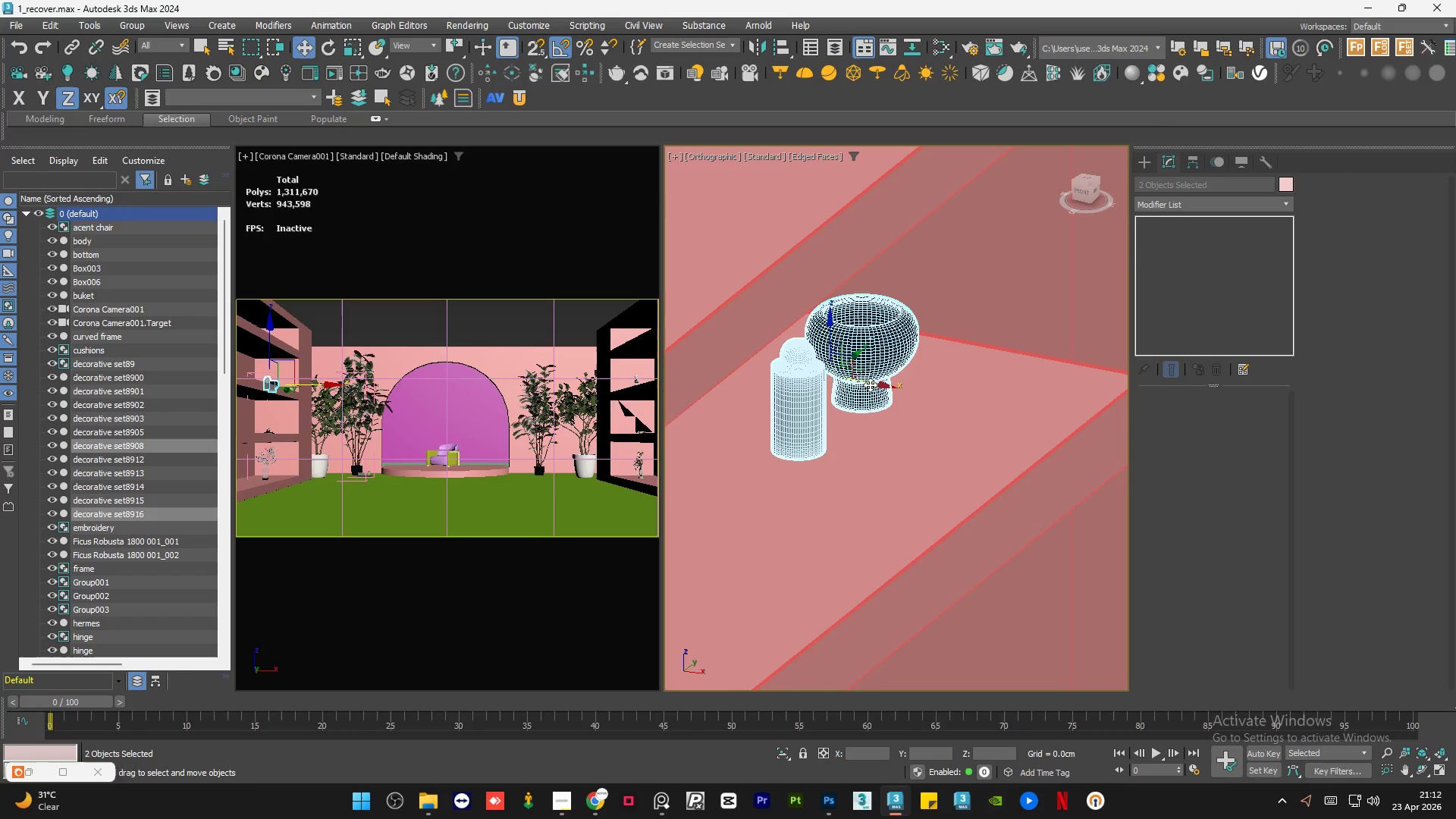 
scroll: coordinate [831, 366], scroll_direction: down, amount: 3.0
 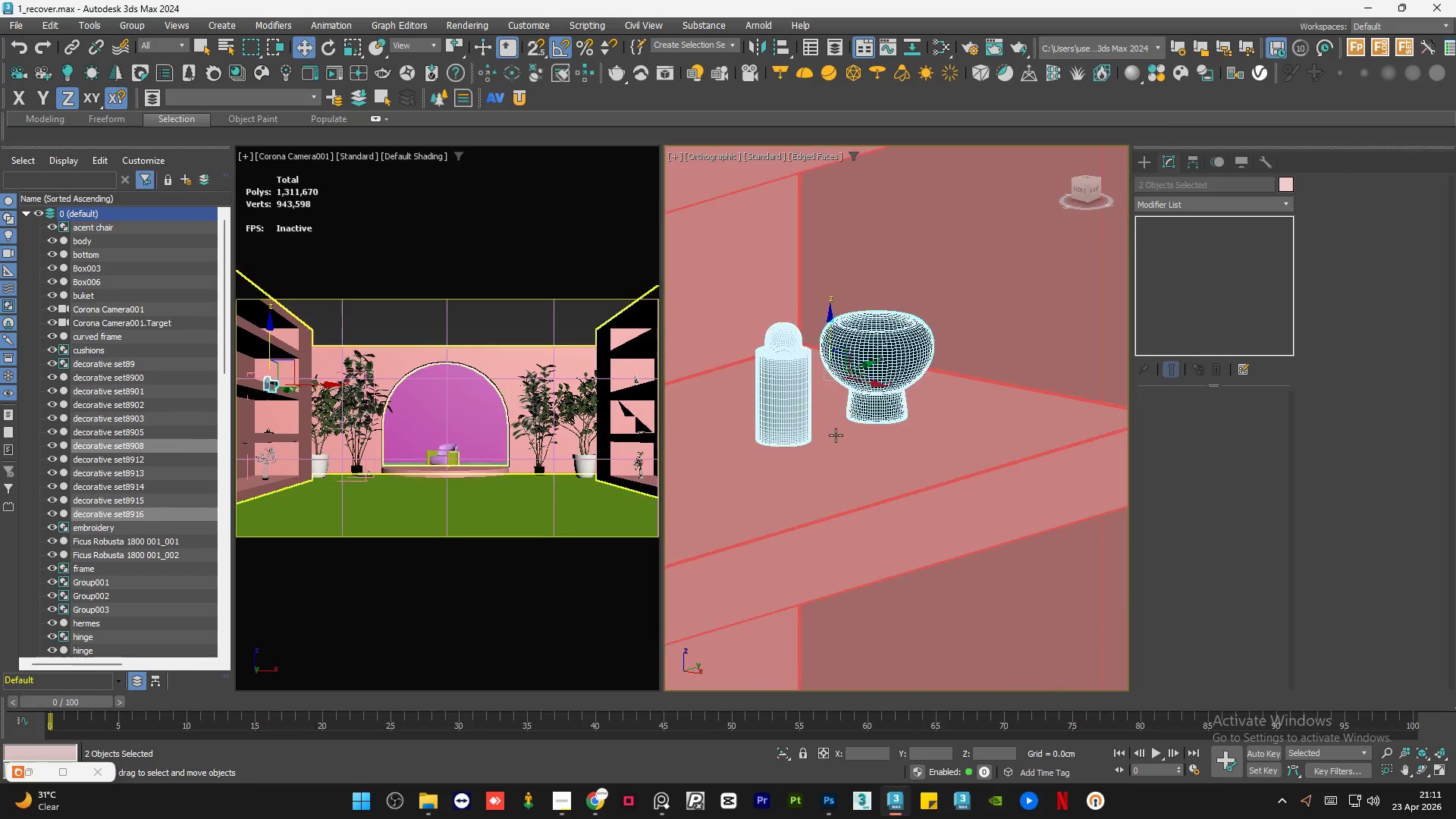 
left_click_drag(start_coordinate=[871, 384], to_coordinate=[930, 416])
 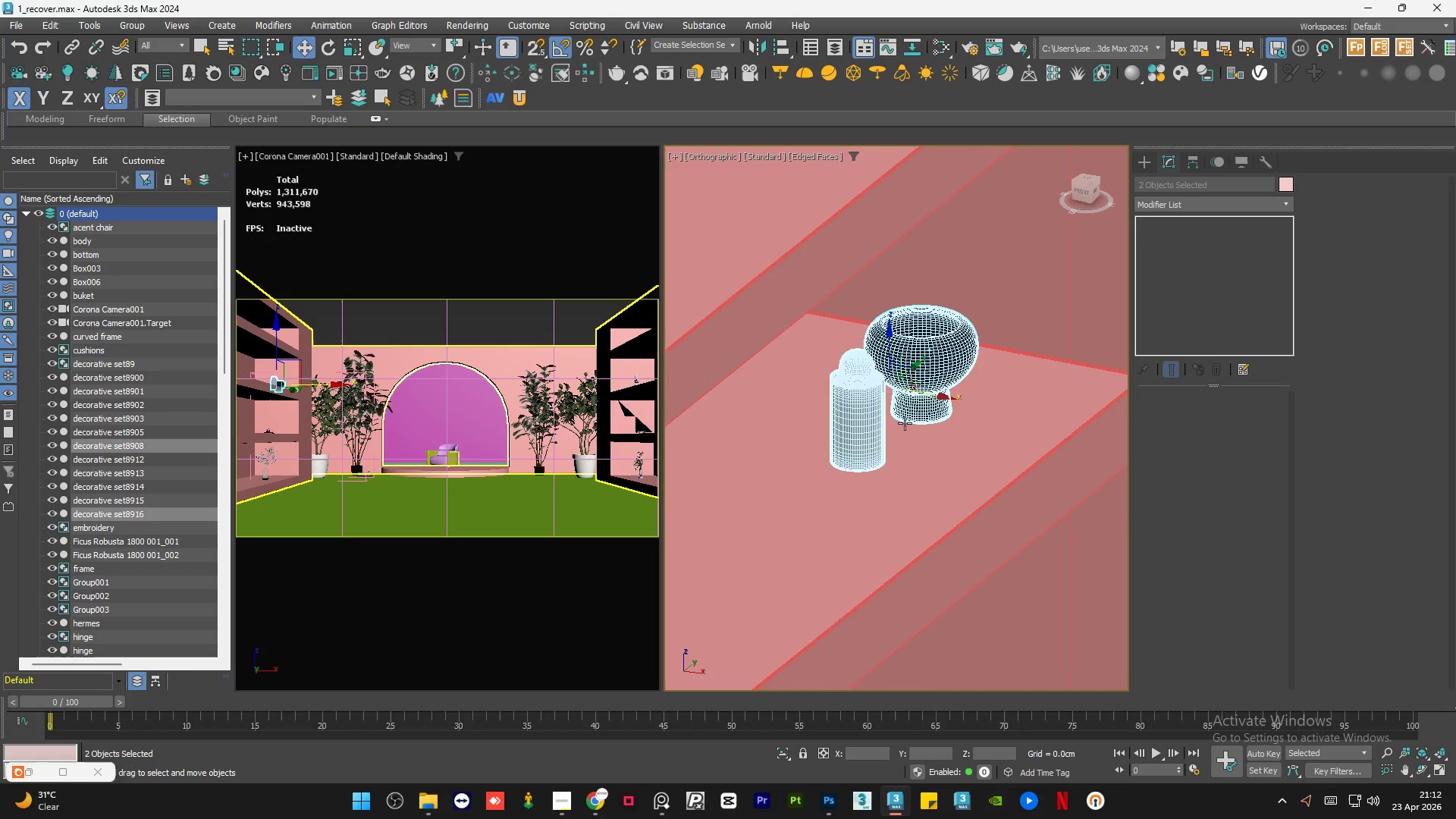 
hold_key(key=AltLeft, duration=0.31)
 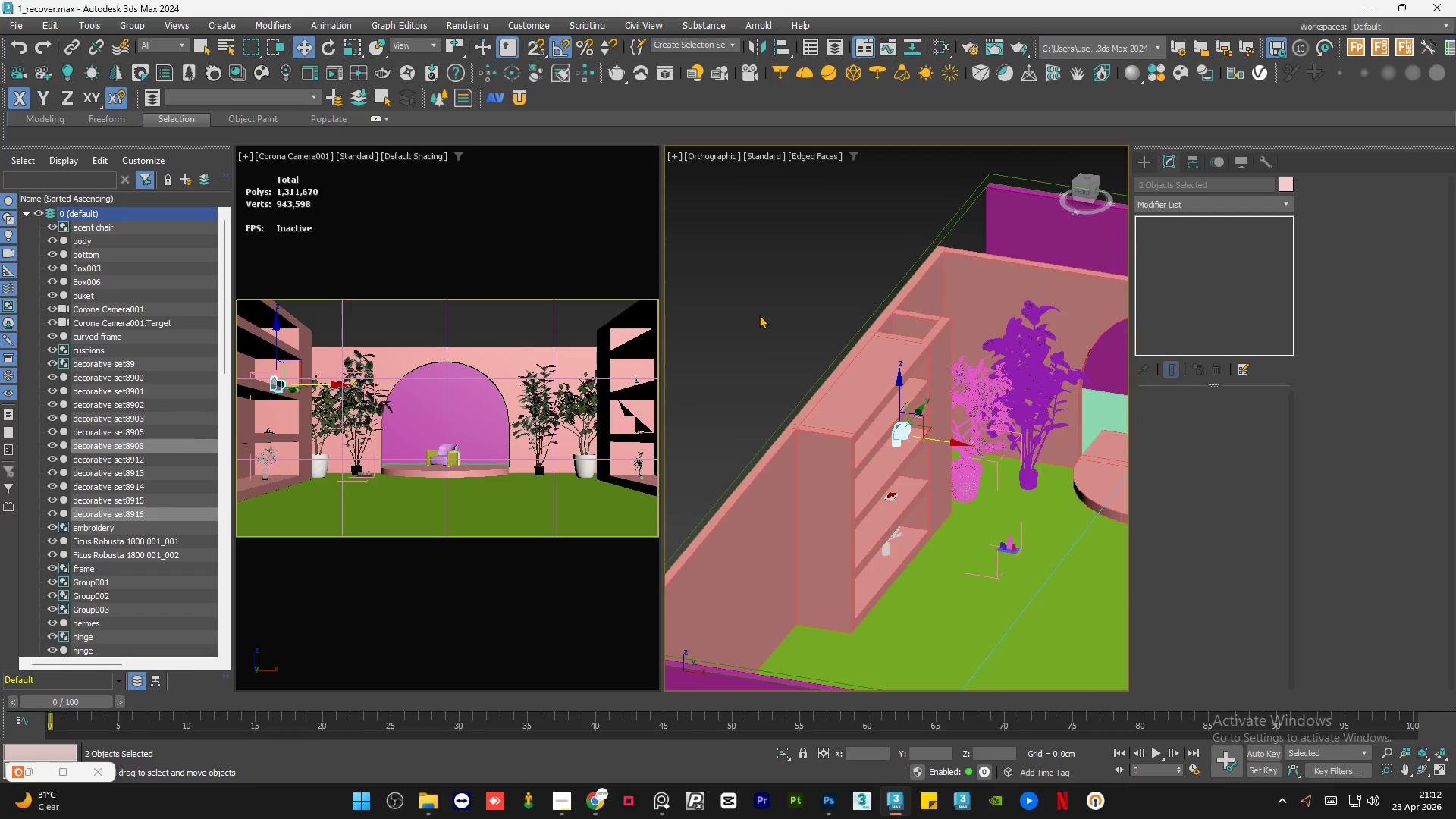 
scroll: coordinate [901, 444], scroll_direction: down, amount: 6.0
 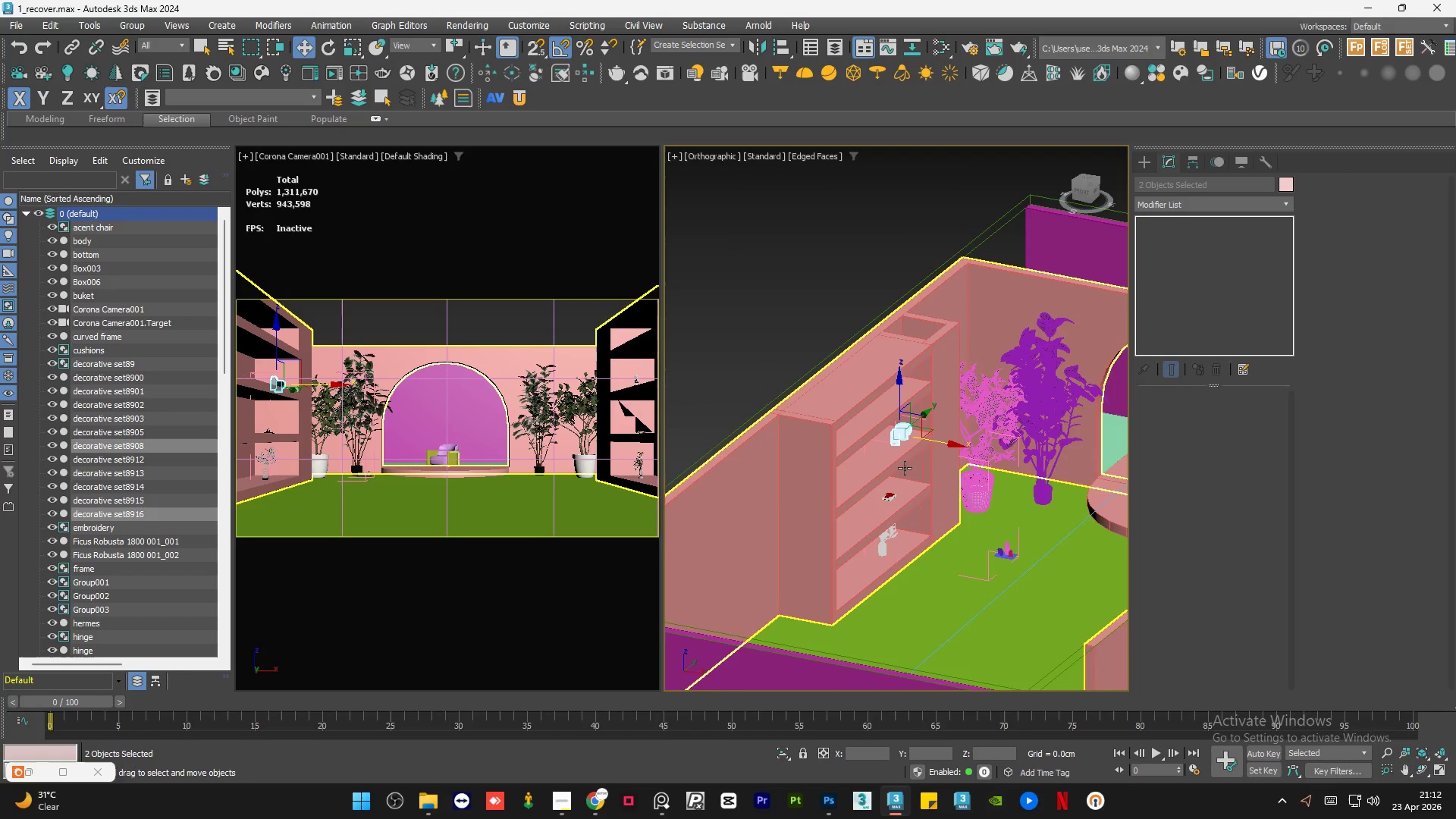 
double_click([759, 315])
 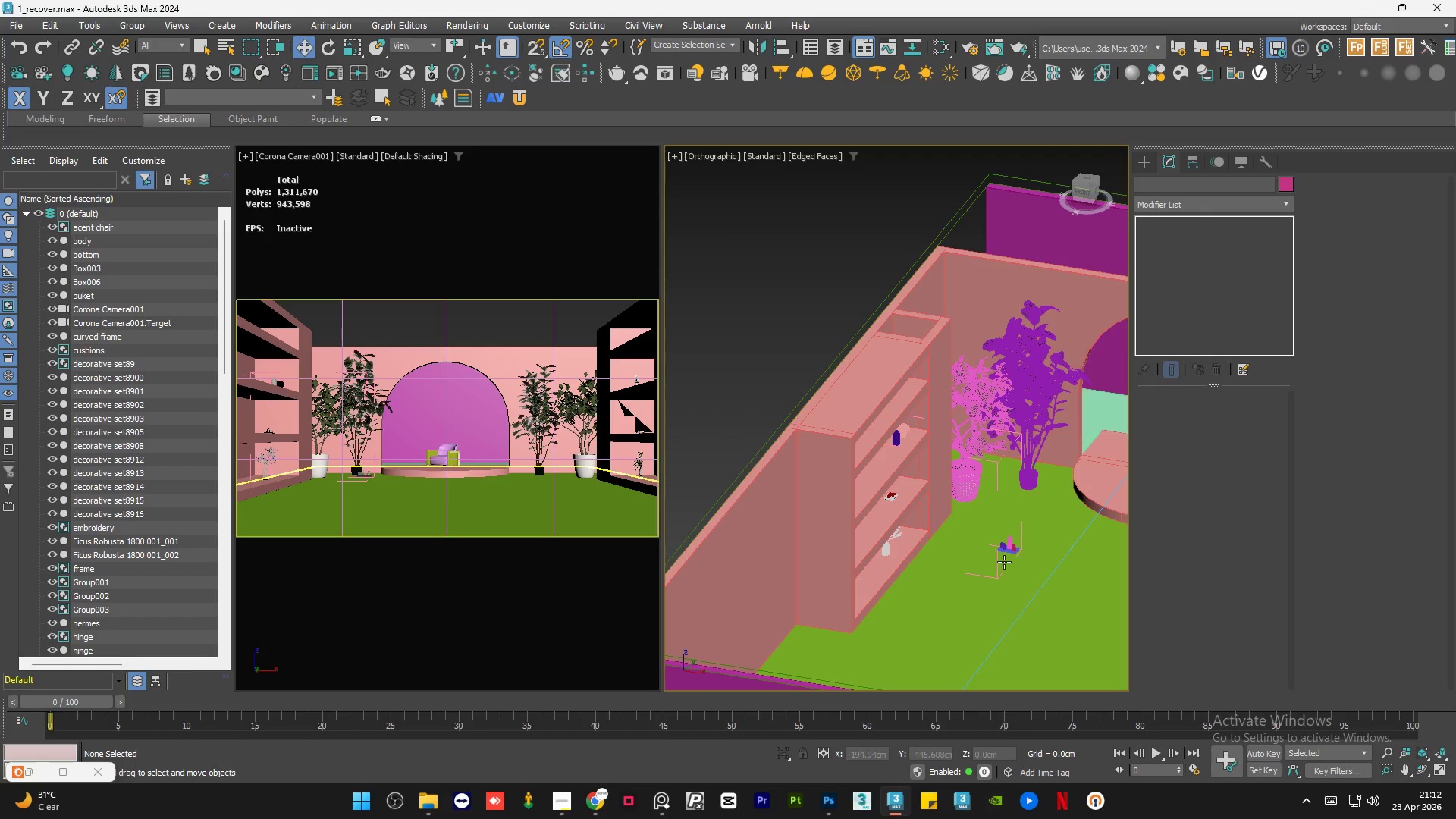 
left_click([1005, 536])
 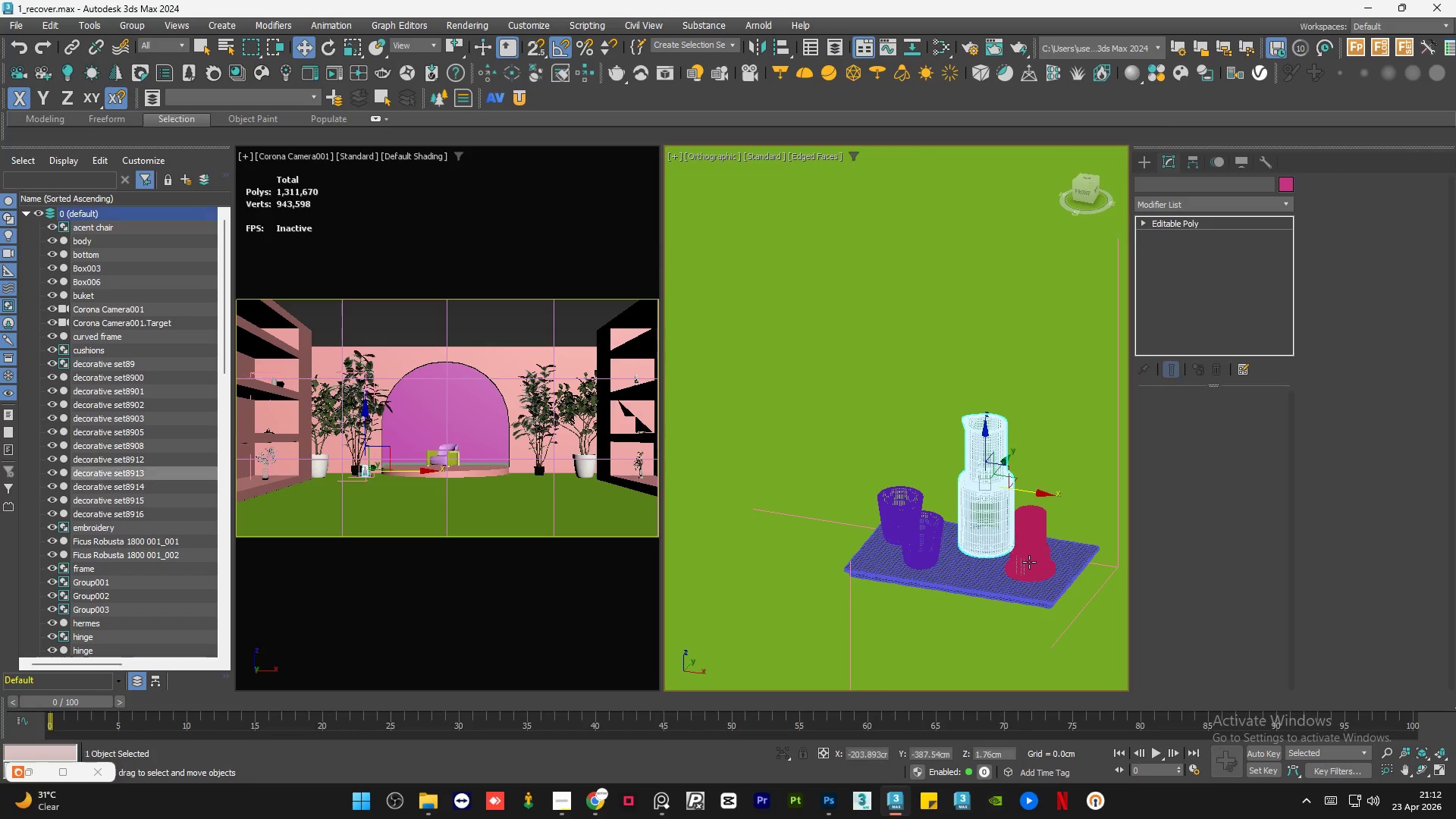 
scroll: coordinate [1011, 544], scroll_direction: up, amount: 7.0
 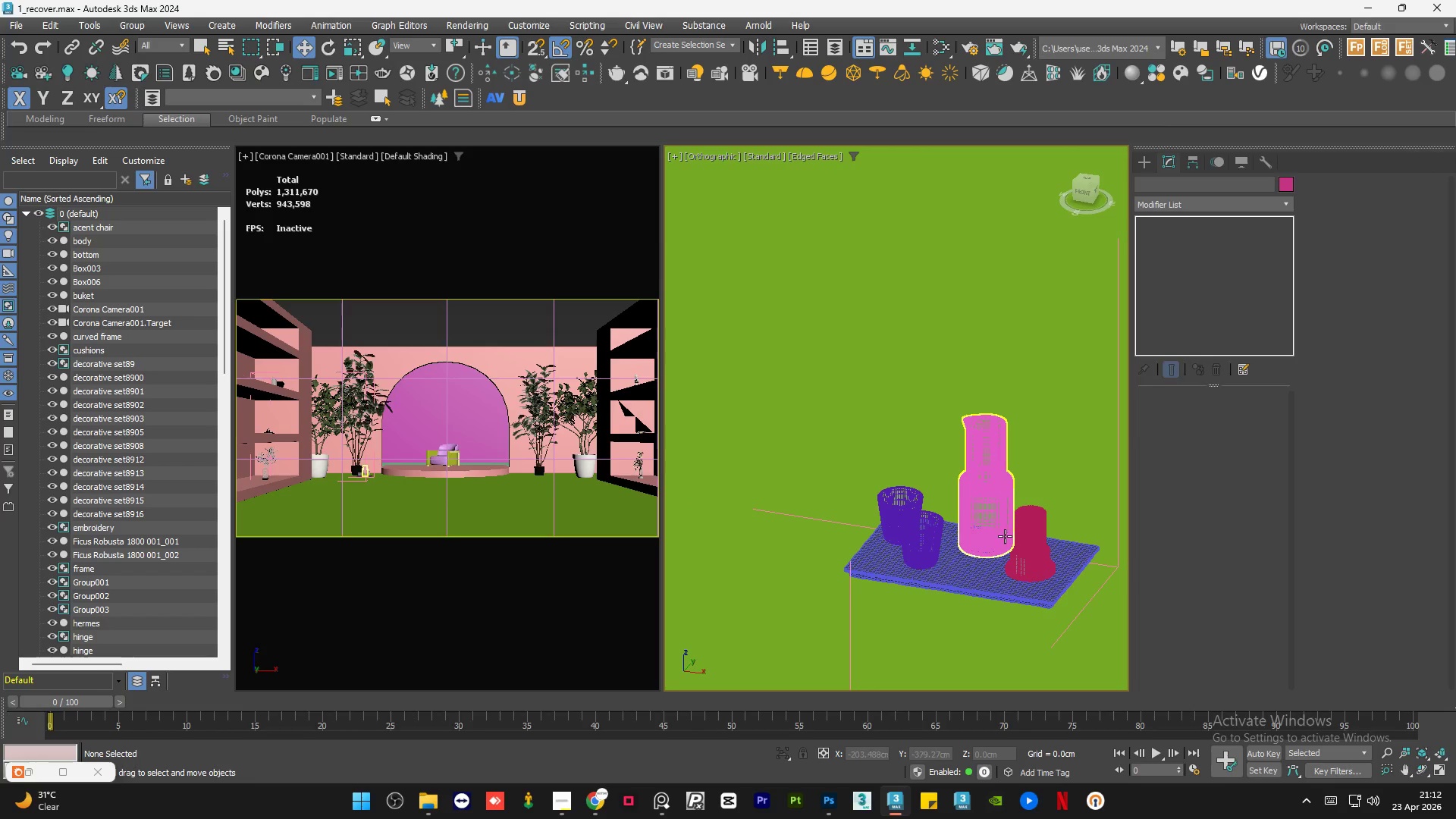 
hold_key(key=ControlLeft, duration=0.41)
double_click([1029, 563])
 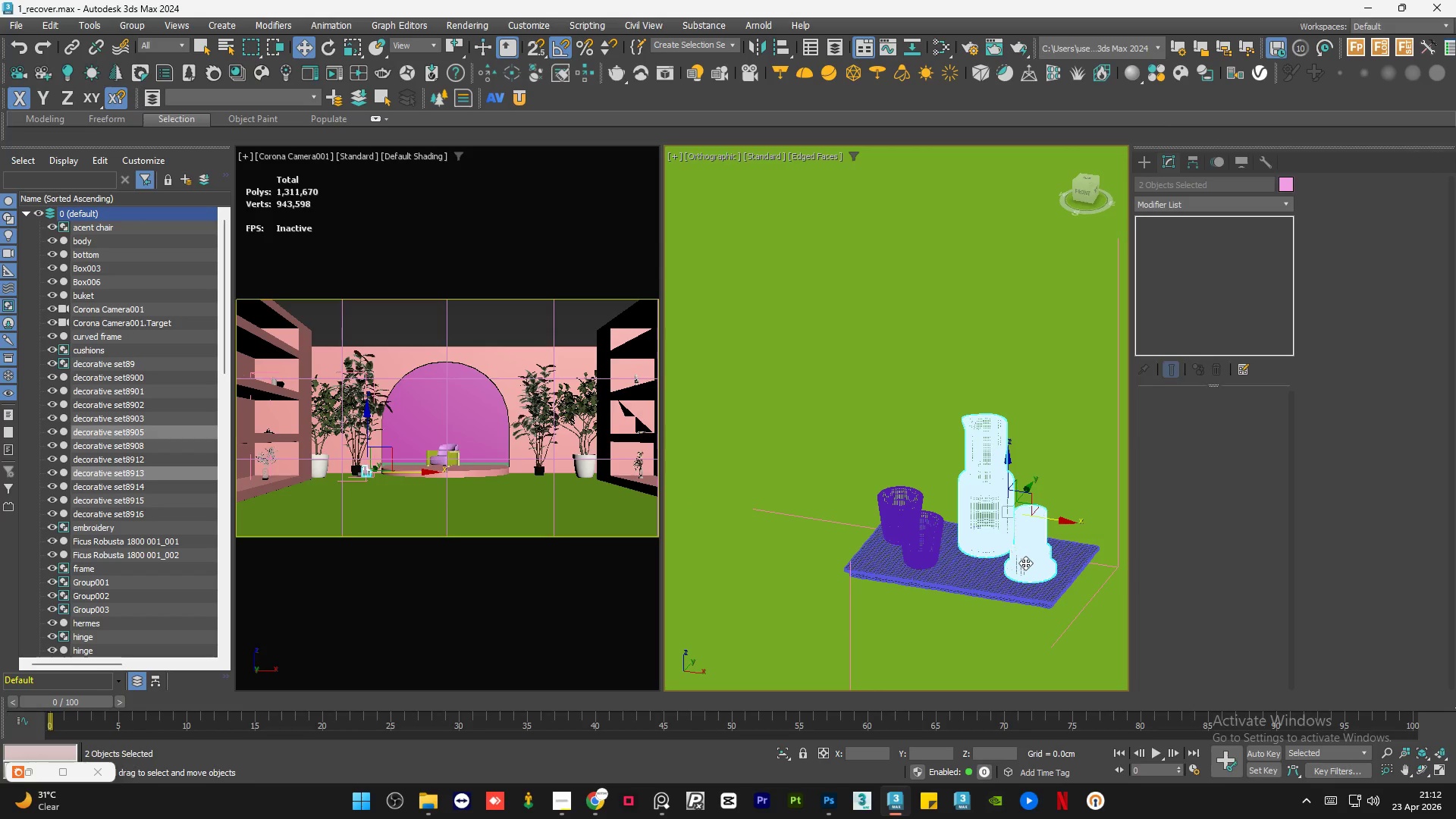 
hold_key(key=ControlLeft, duration=0.38)
left_click([972, 564])
 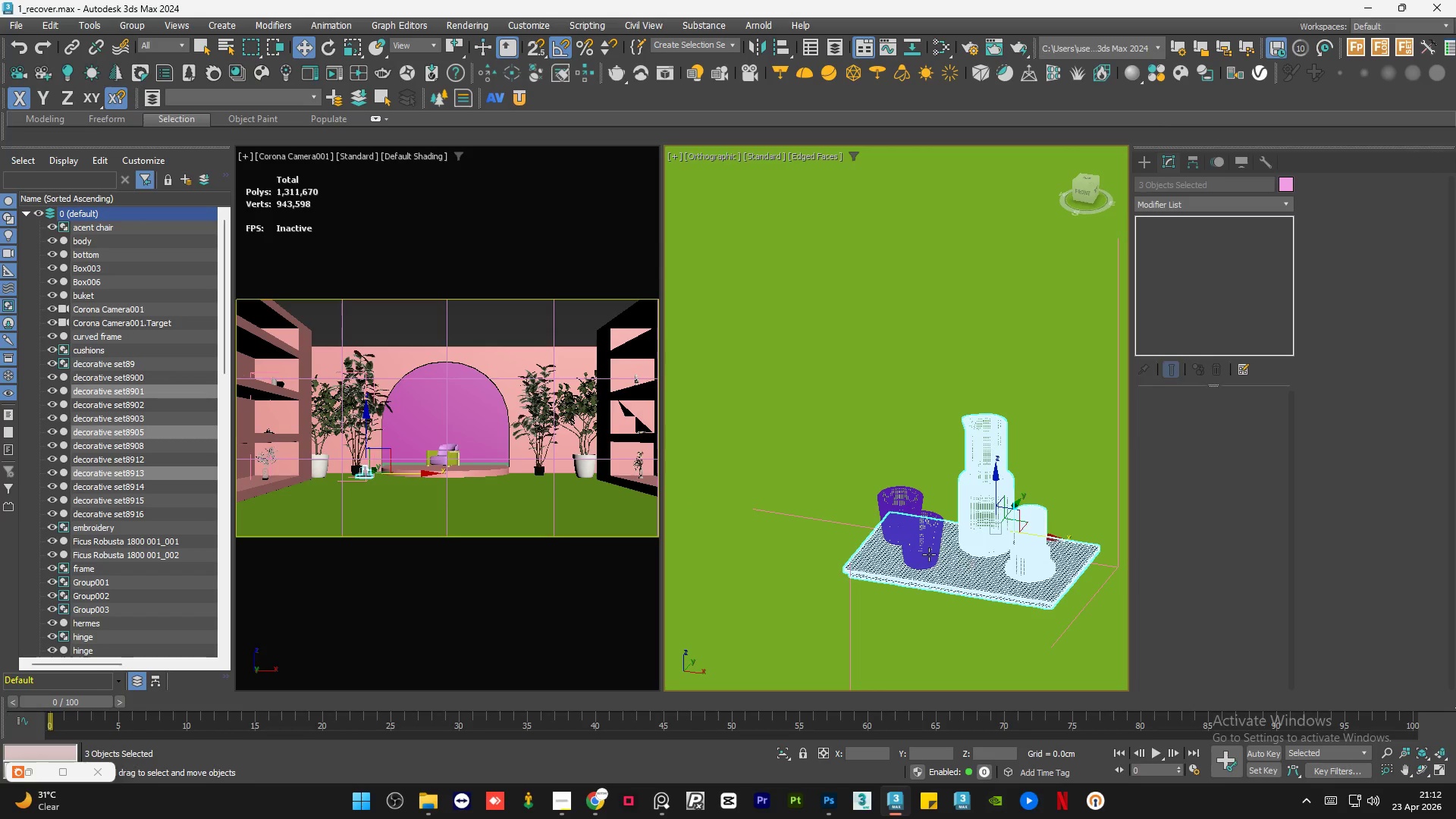 
hold_key(key=ControlLeft, duration=0.39)
left_click([921, 551])
 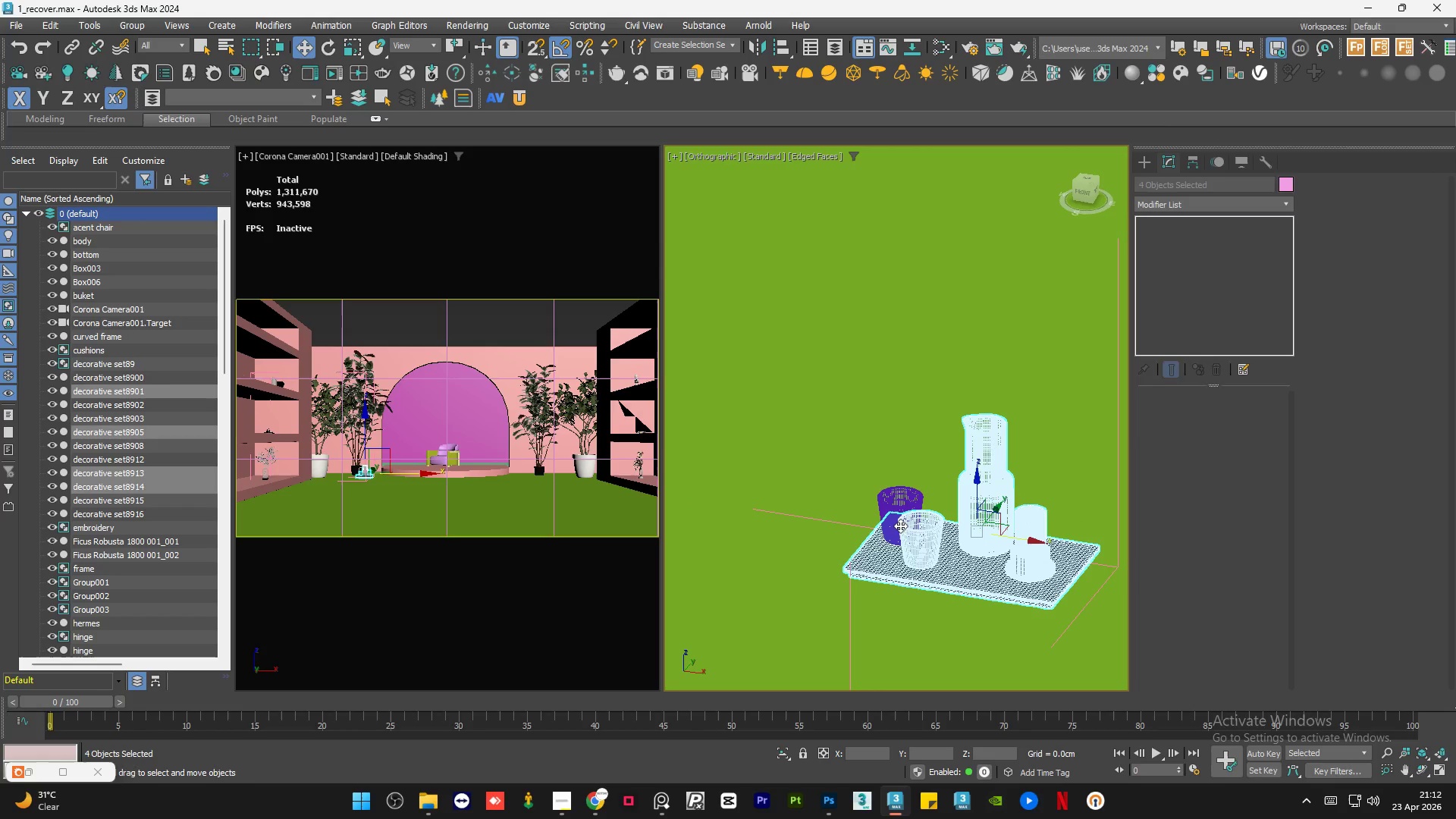 
hold_key(key=ControlLeft, duration=0.45)
double_click([897, 517])
 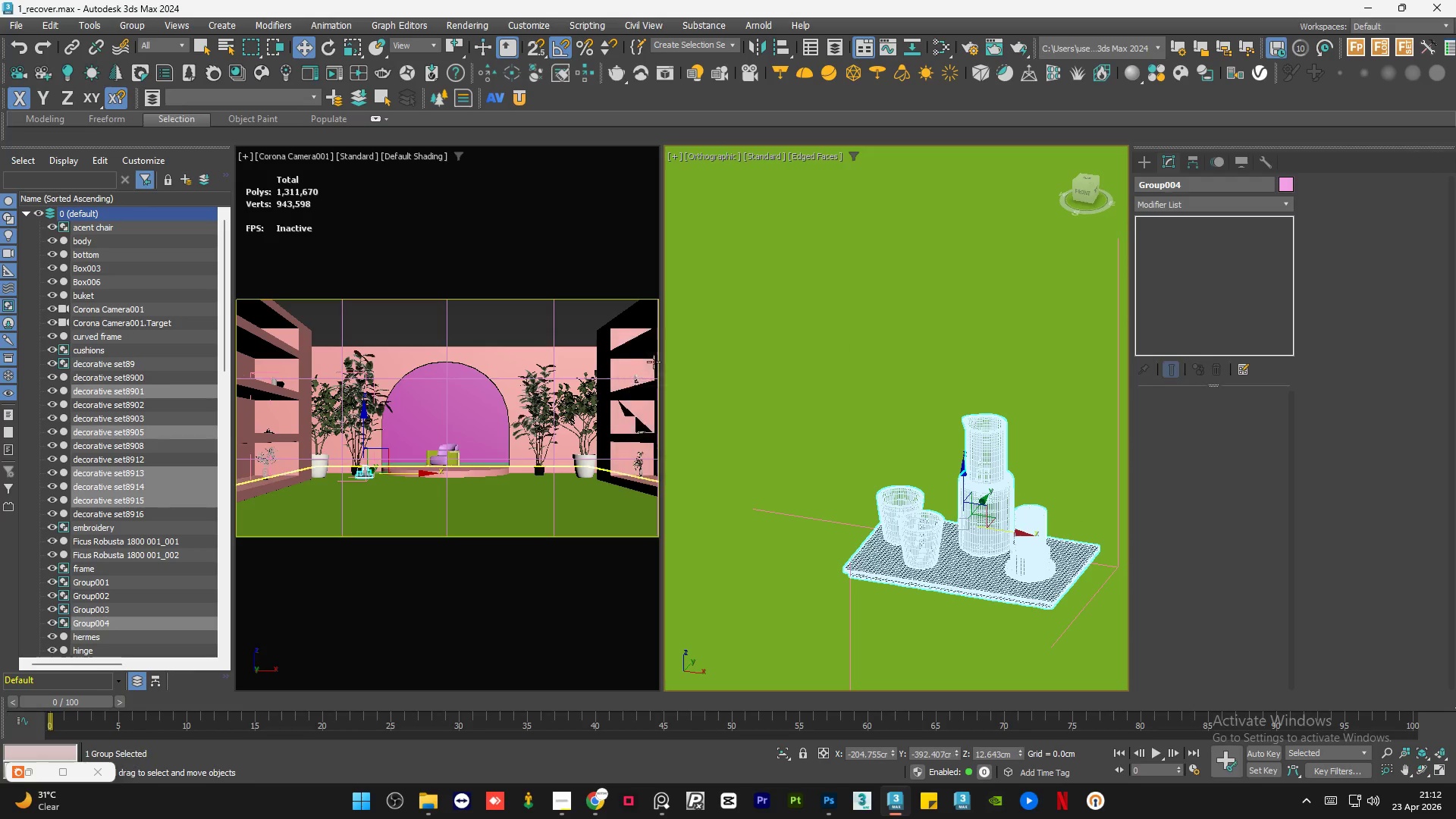 
left_click([136, 27])
 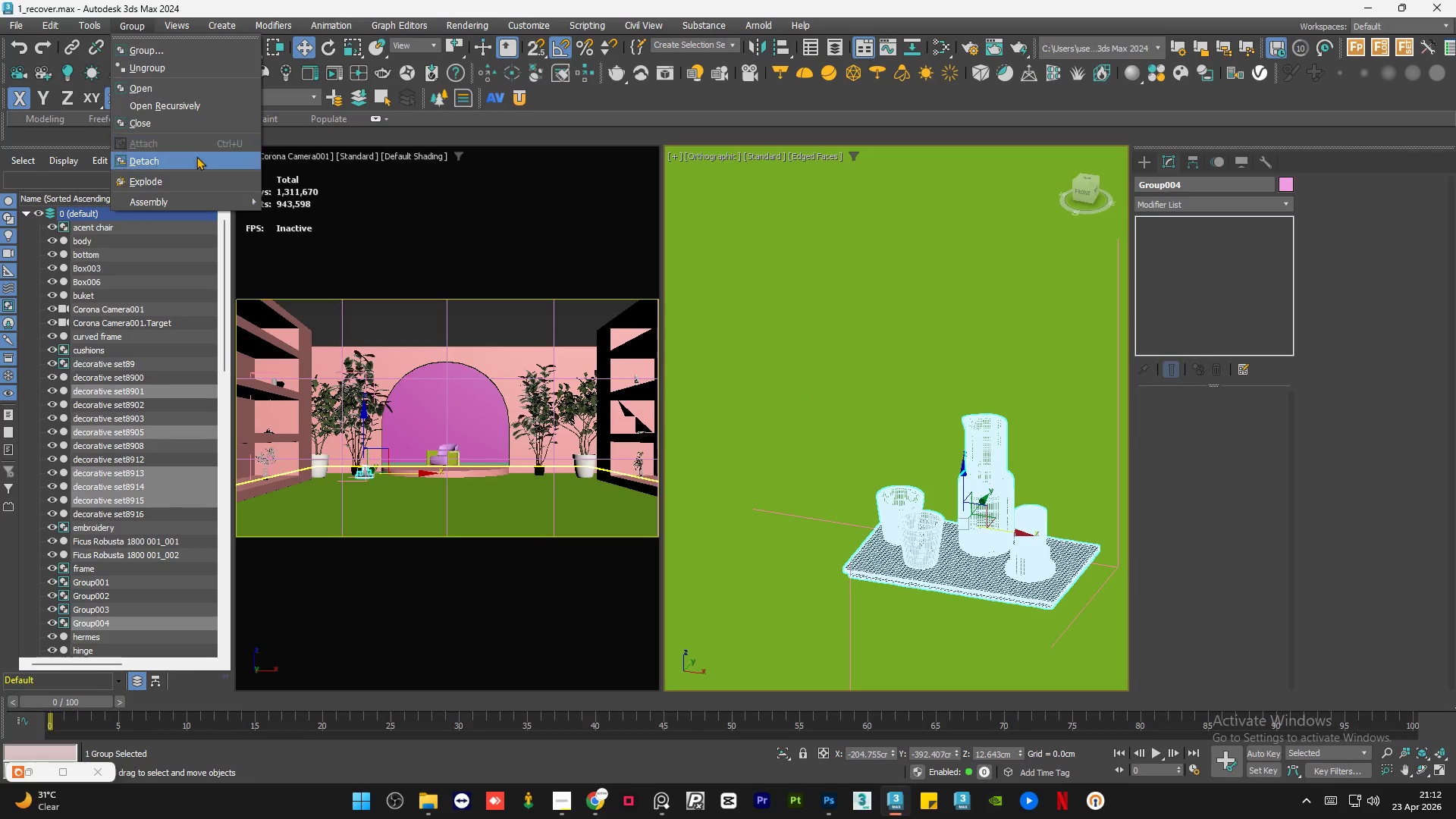 
left_click([196, 161])
 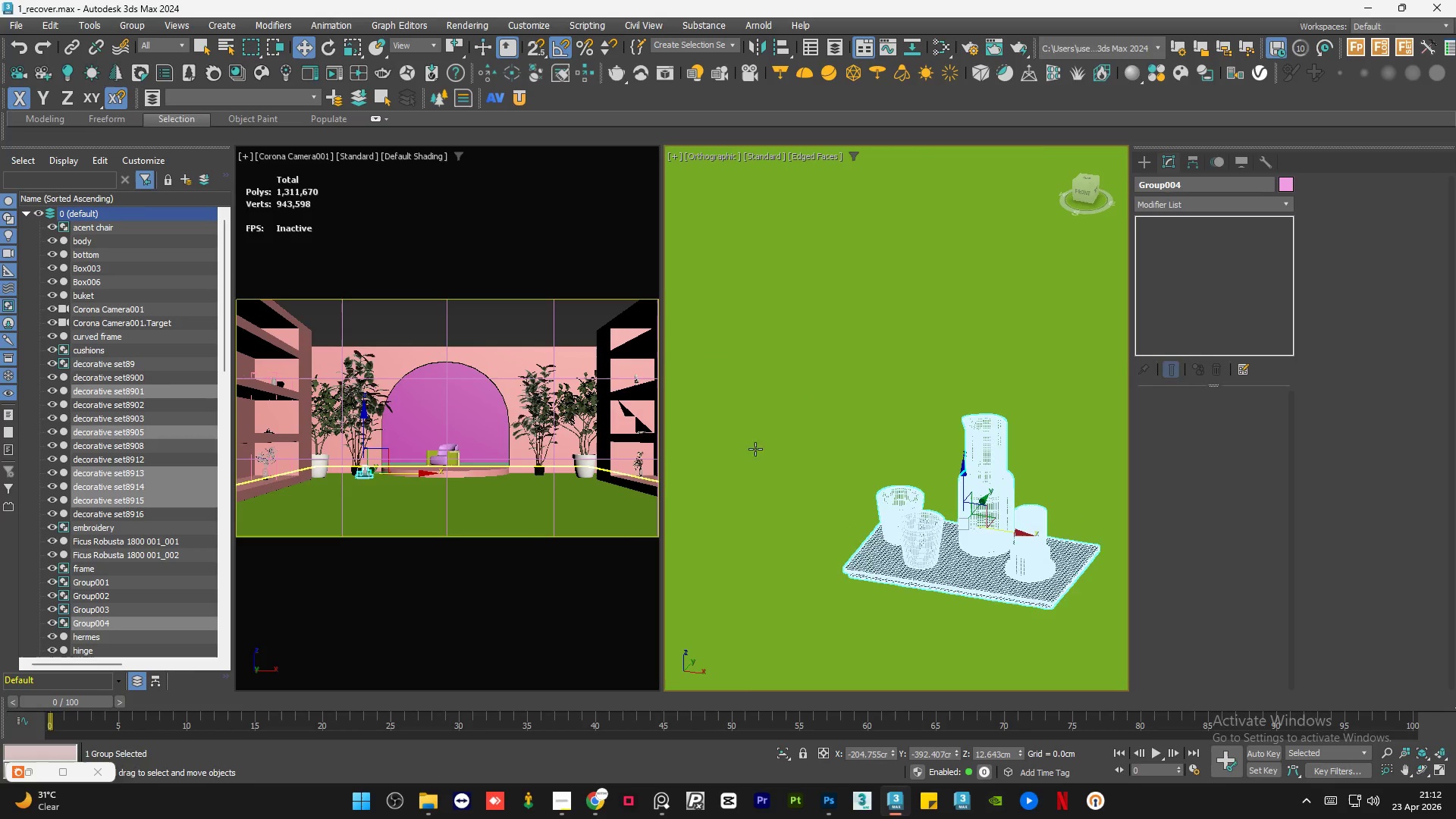 
scroll: coordinate [906, 490], scroll_direction: down, amount: 3.0
 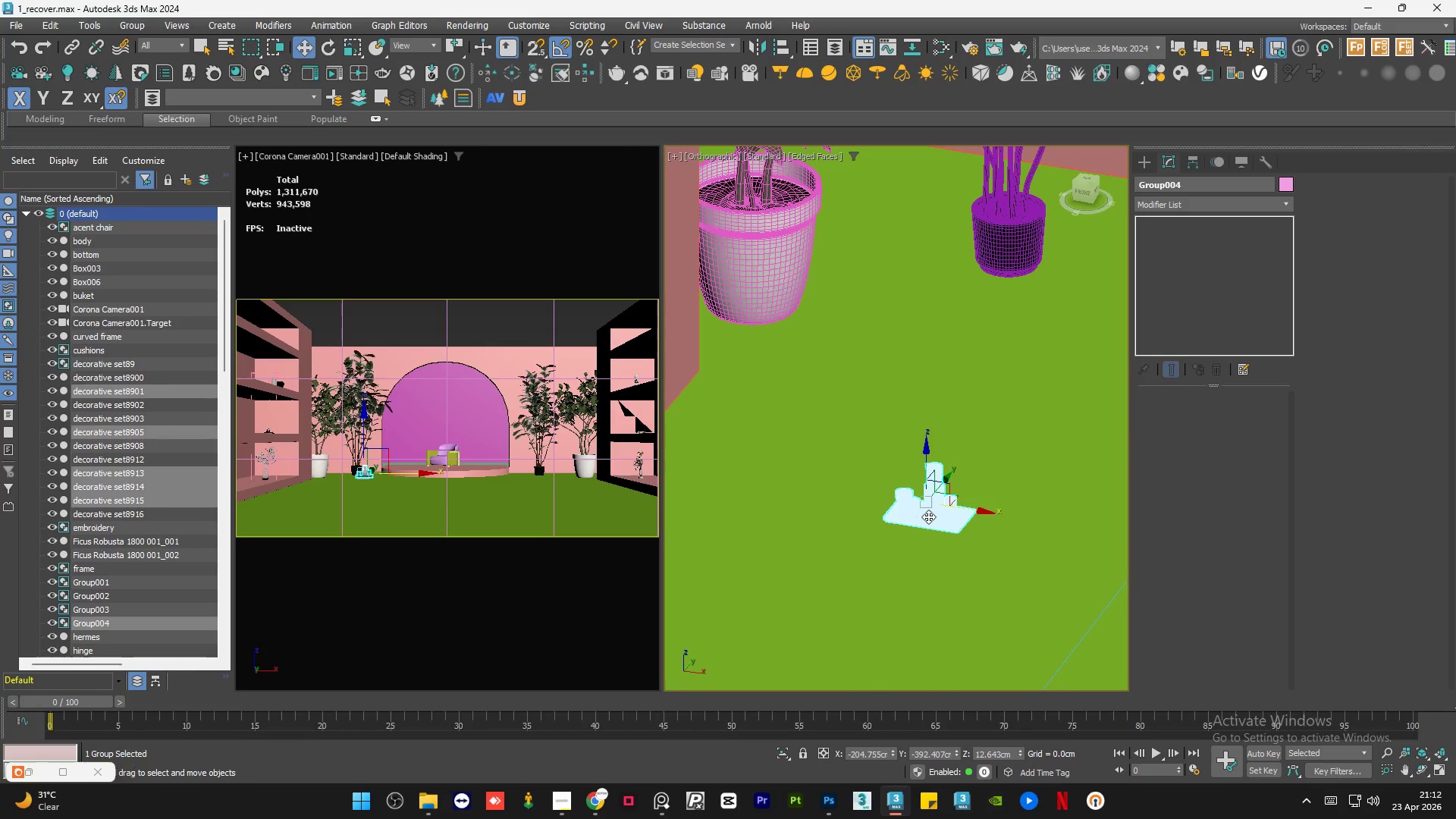 
hold_key(key=AltLeft, duration=0.53)
 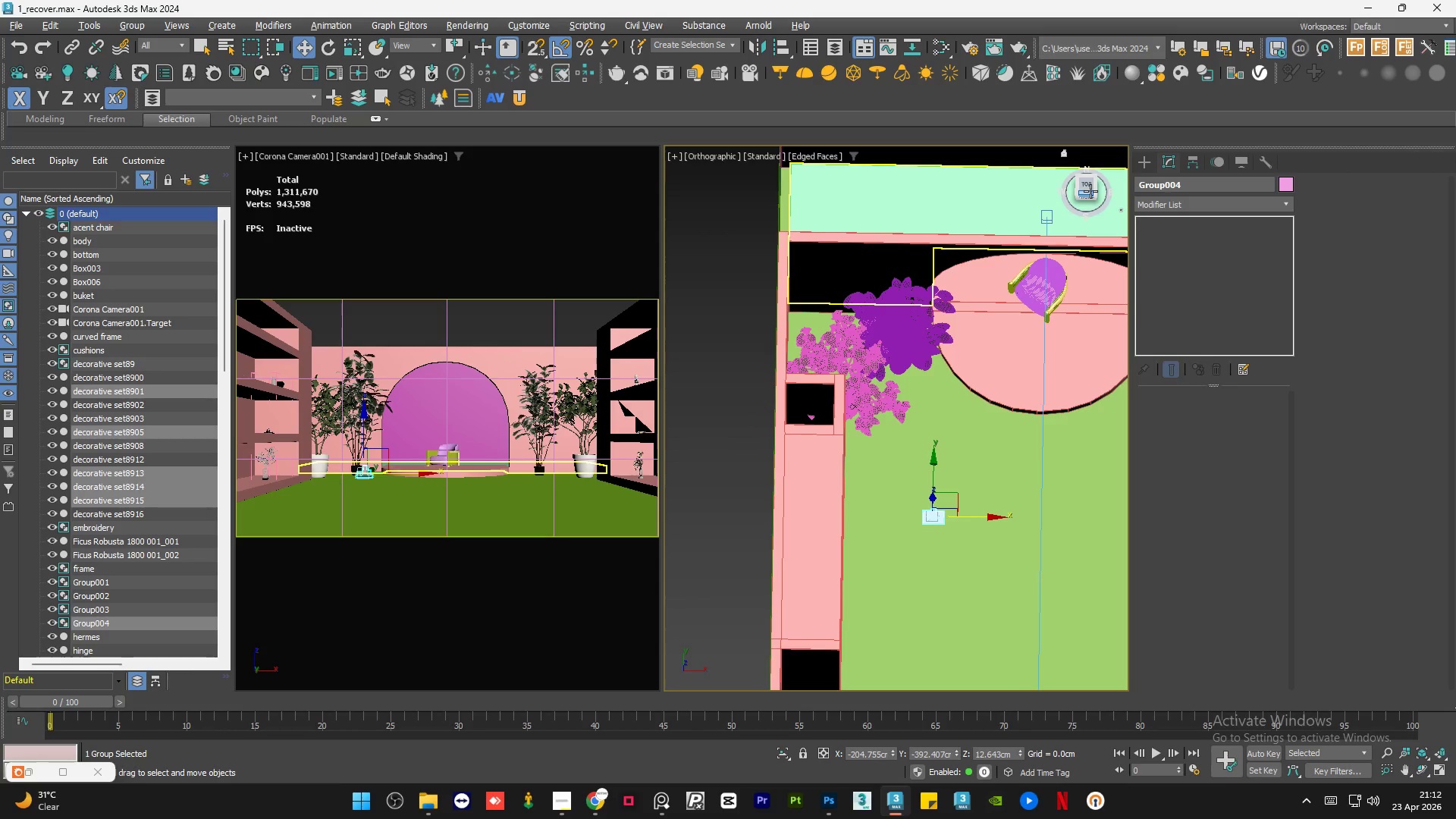 
scroll: coordinate [942, 526], scroll_direction: down, amount: 4.0
 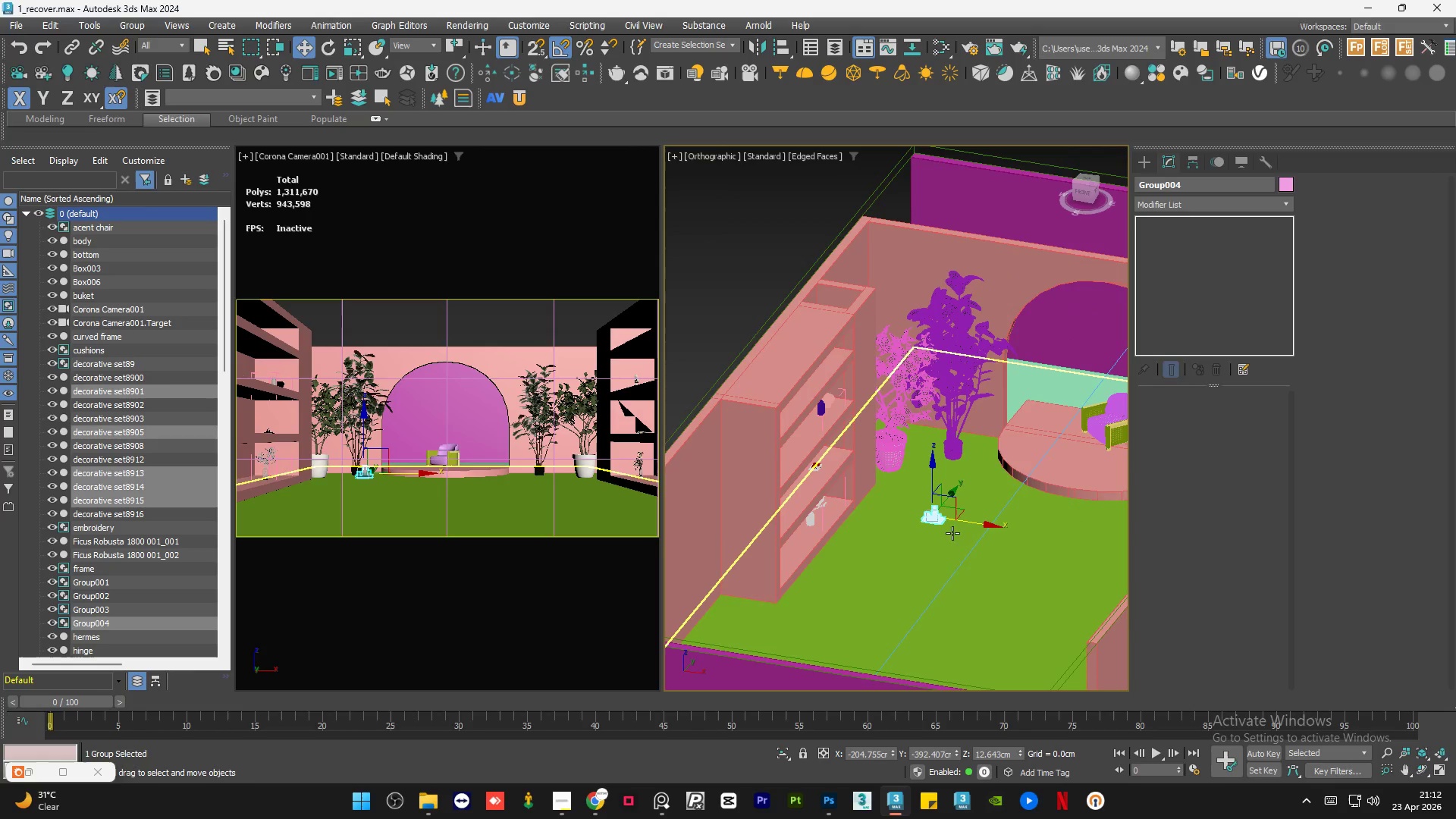 
left_click([1089, 187])
 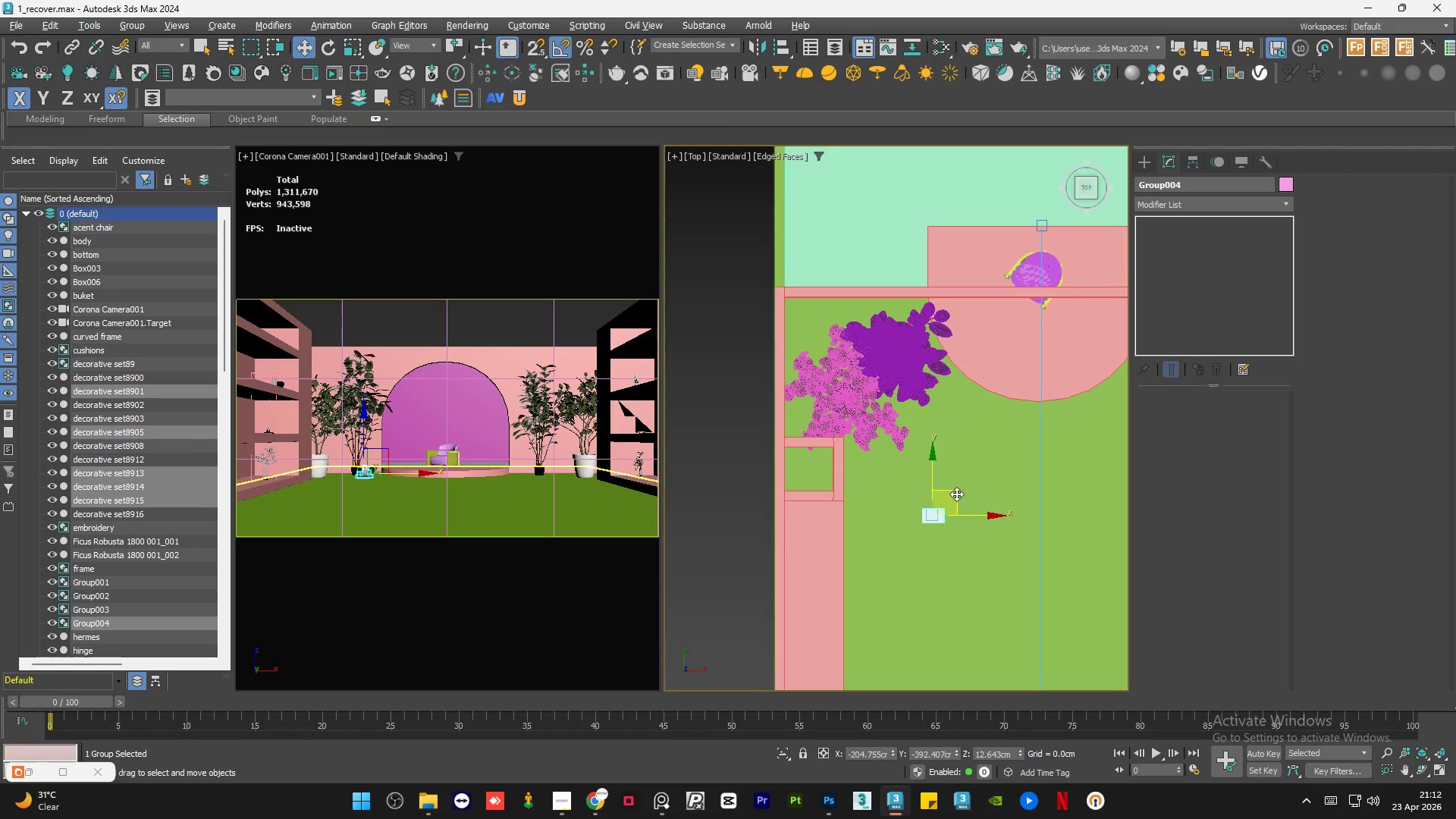 
left_click_drag(start_coordinate=[956, 494], to_coordinate=[837, 509])
 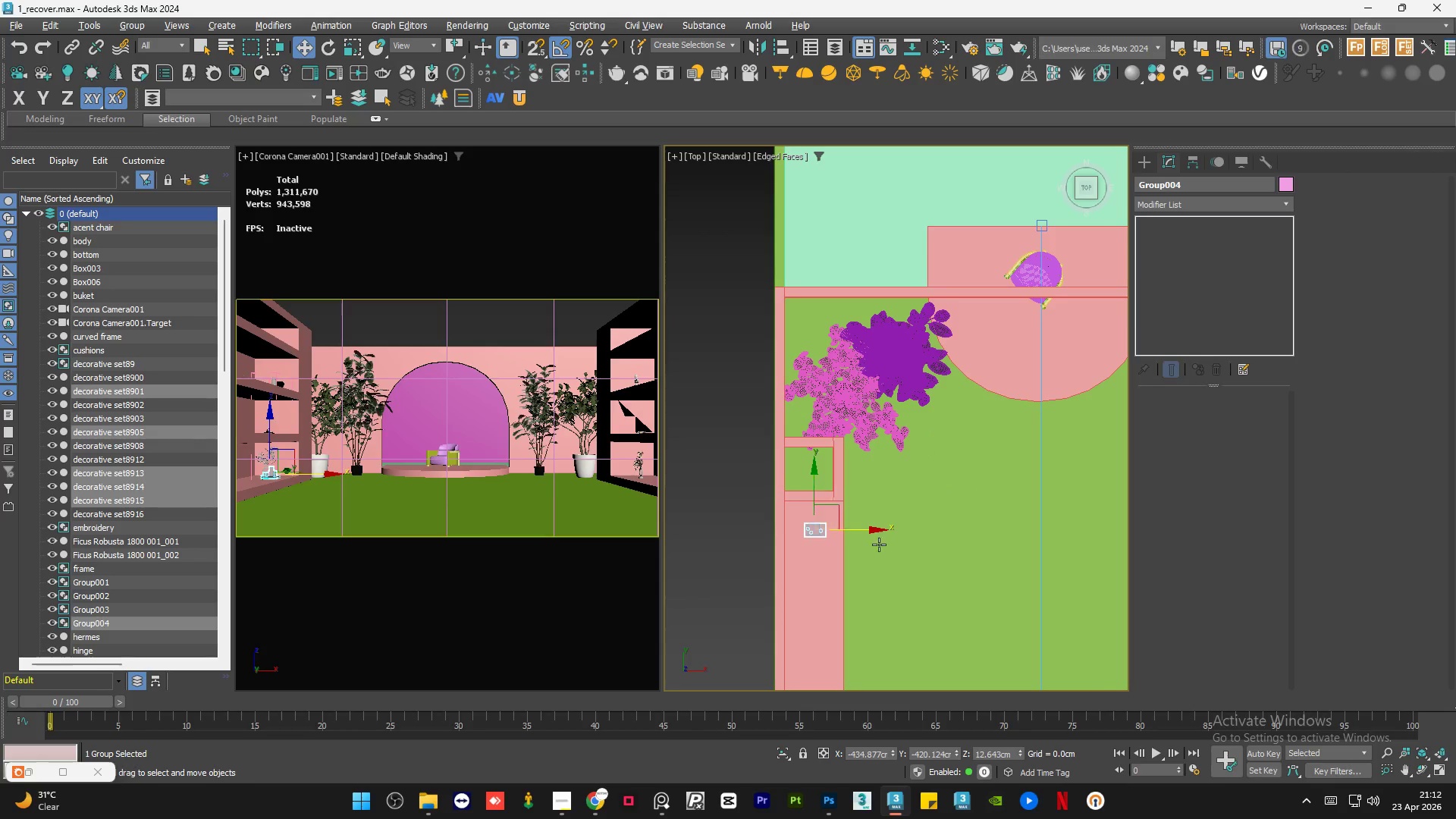 
hold_key(key=AltLeft, duration=1.33)
 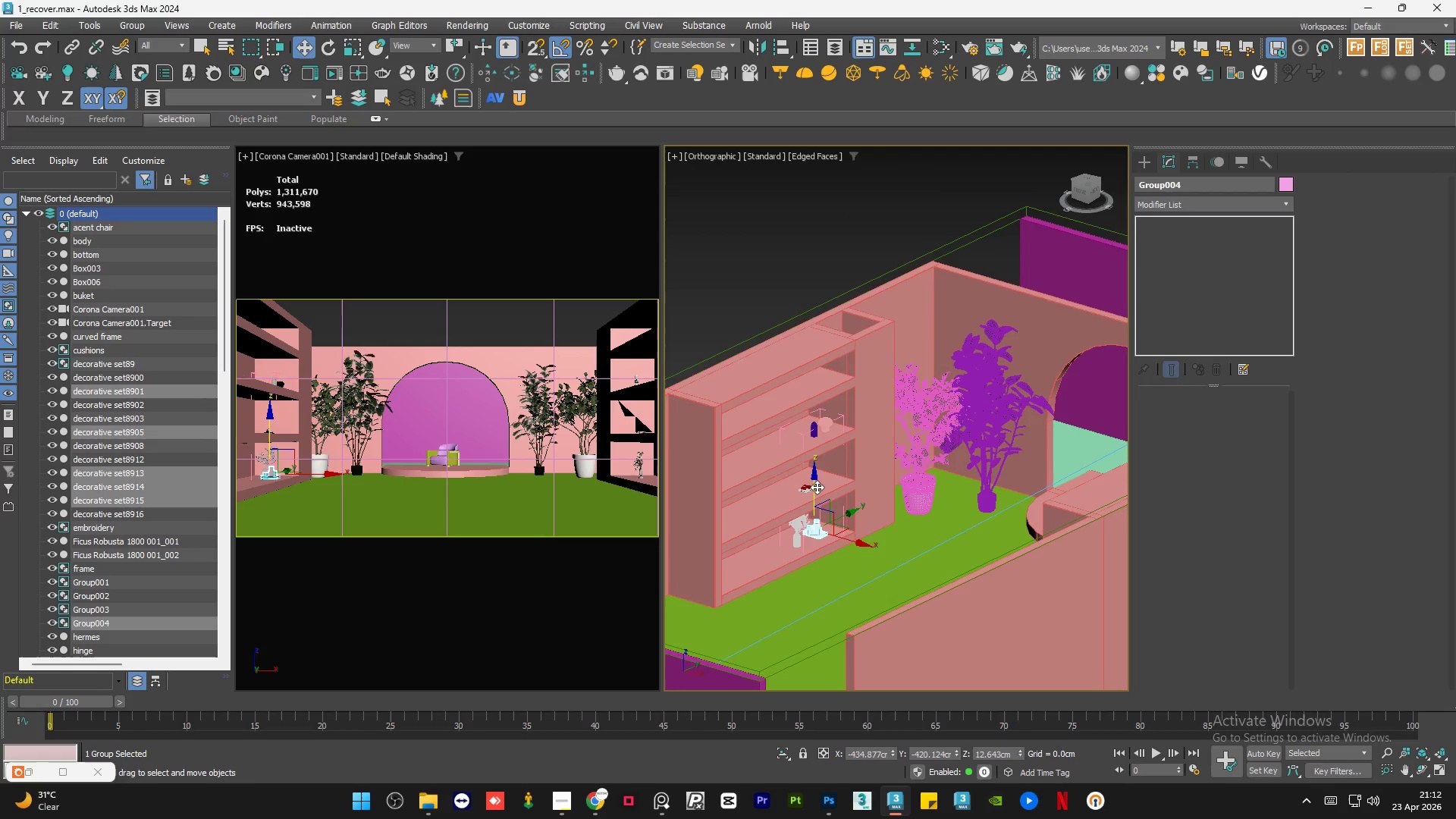 
left_click_drag(start_coordinate=[817, 487], to_coordinate=[811, 349])
 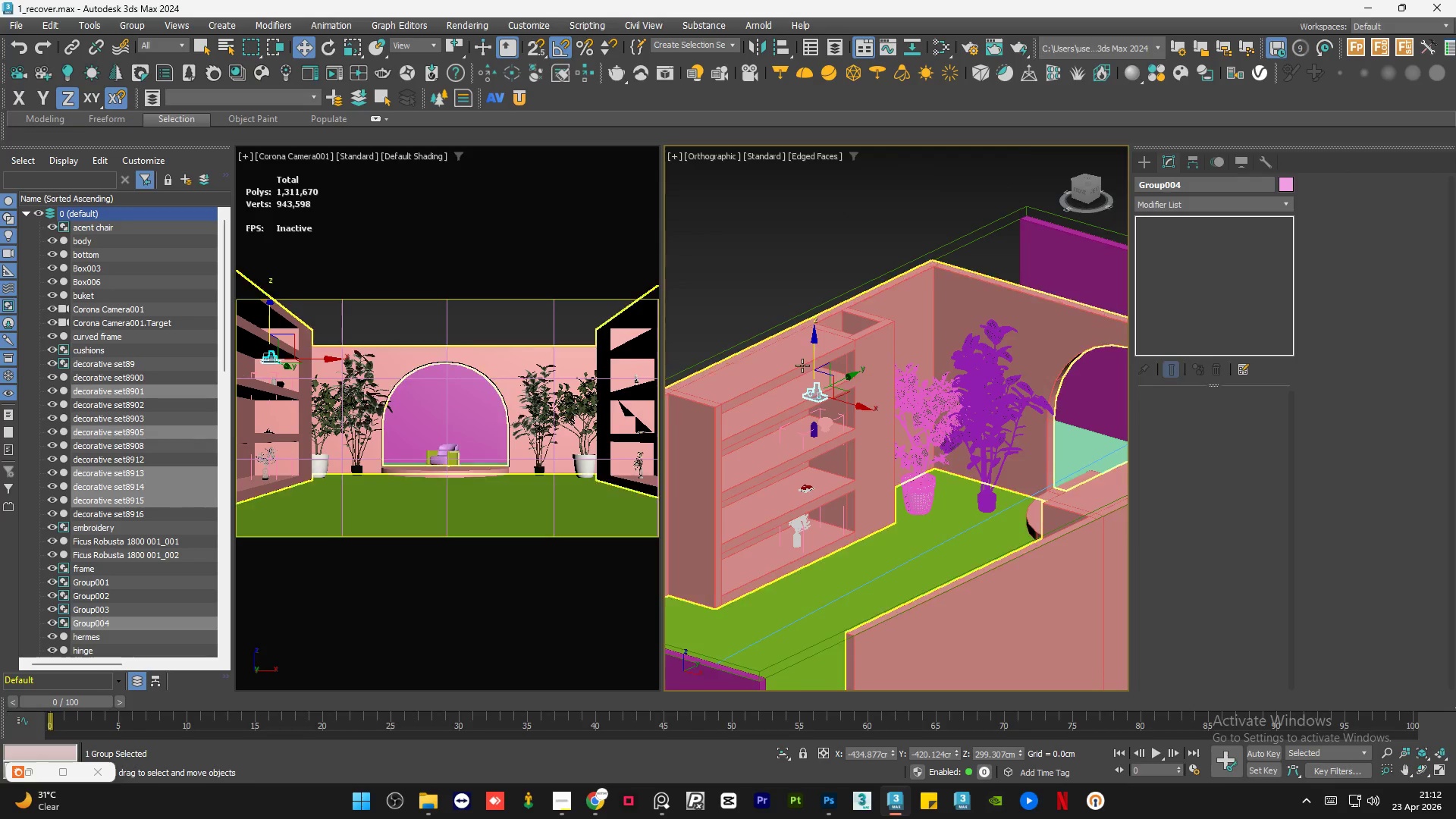 
scroll: coordinate [839, 514], scroll_direction: up, amount: 7.0
 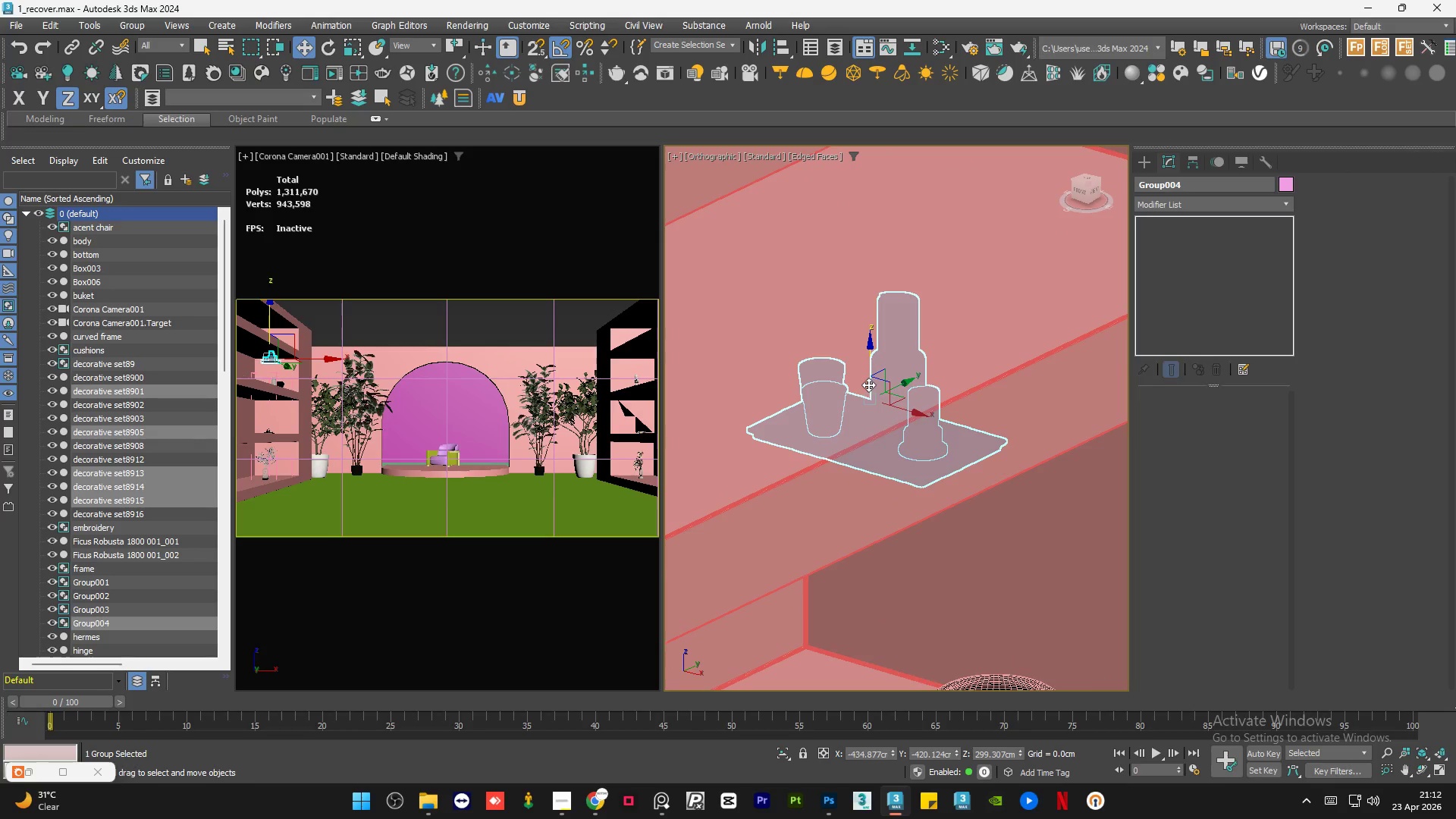 
left_click_drag(start_coordinate=[869, 383], to_coordinate=[861, 177])
 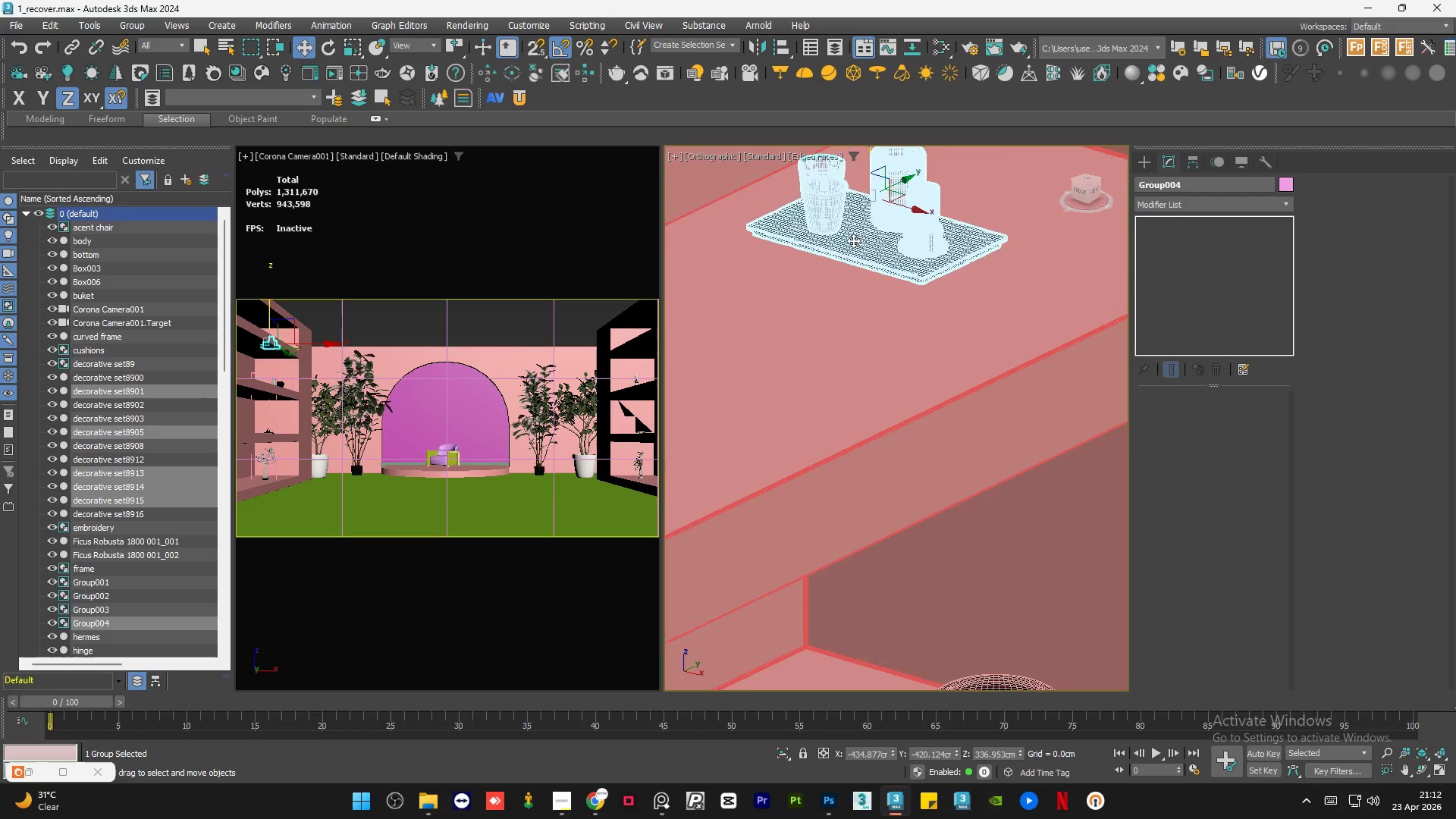 
scroll: coordinate [873, 202], scroll_direction: up, amount: 2.0
 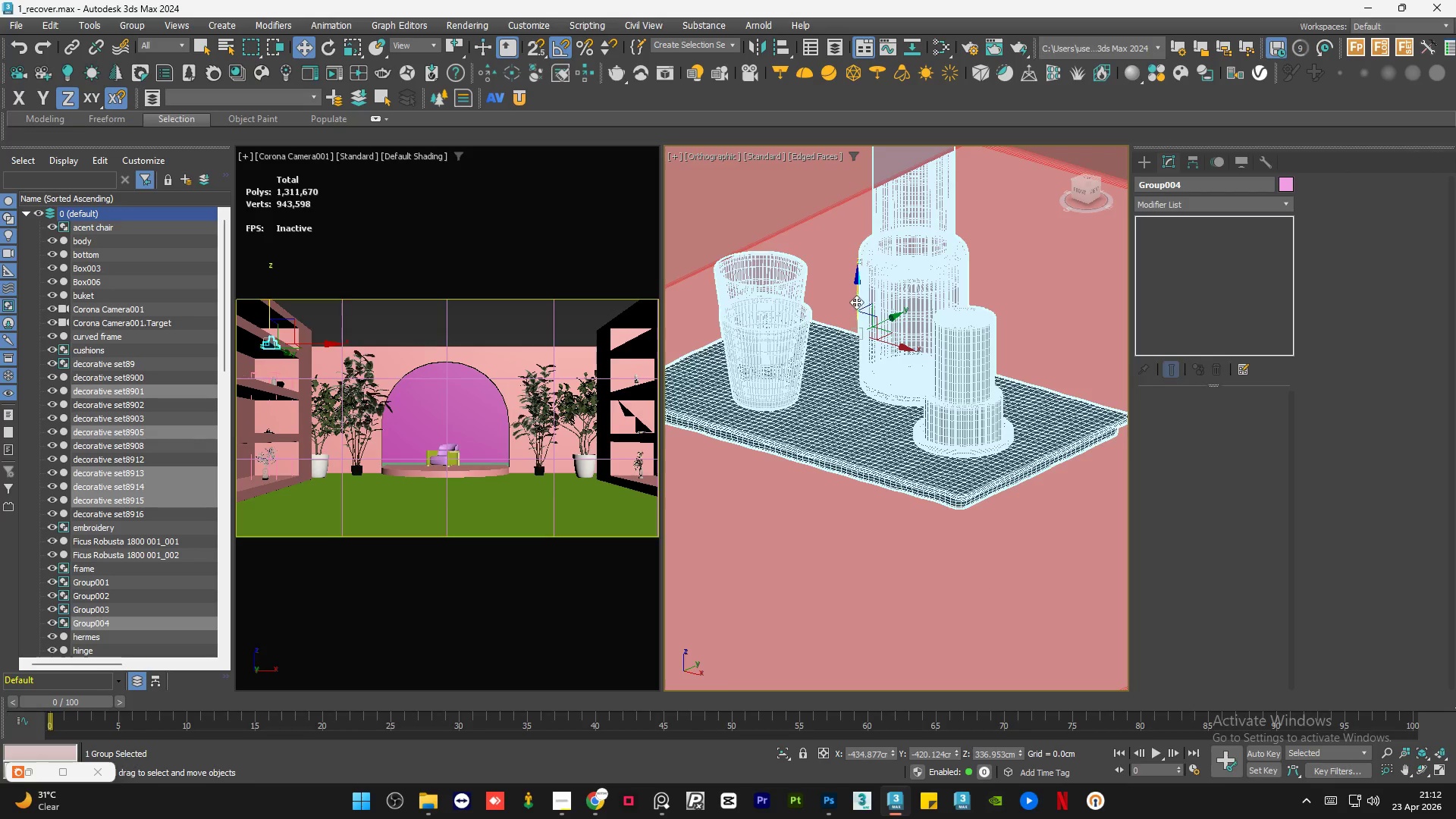 
left_click_drag(start_coordinate=[856, 298], to_coordinate=[865, 300])
 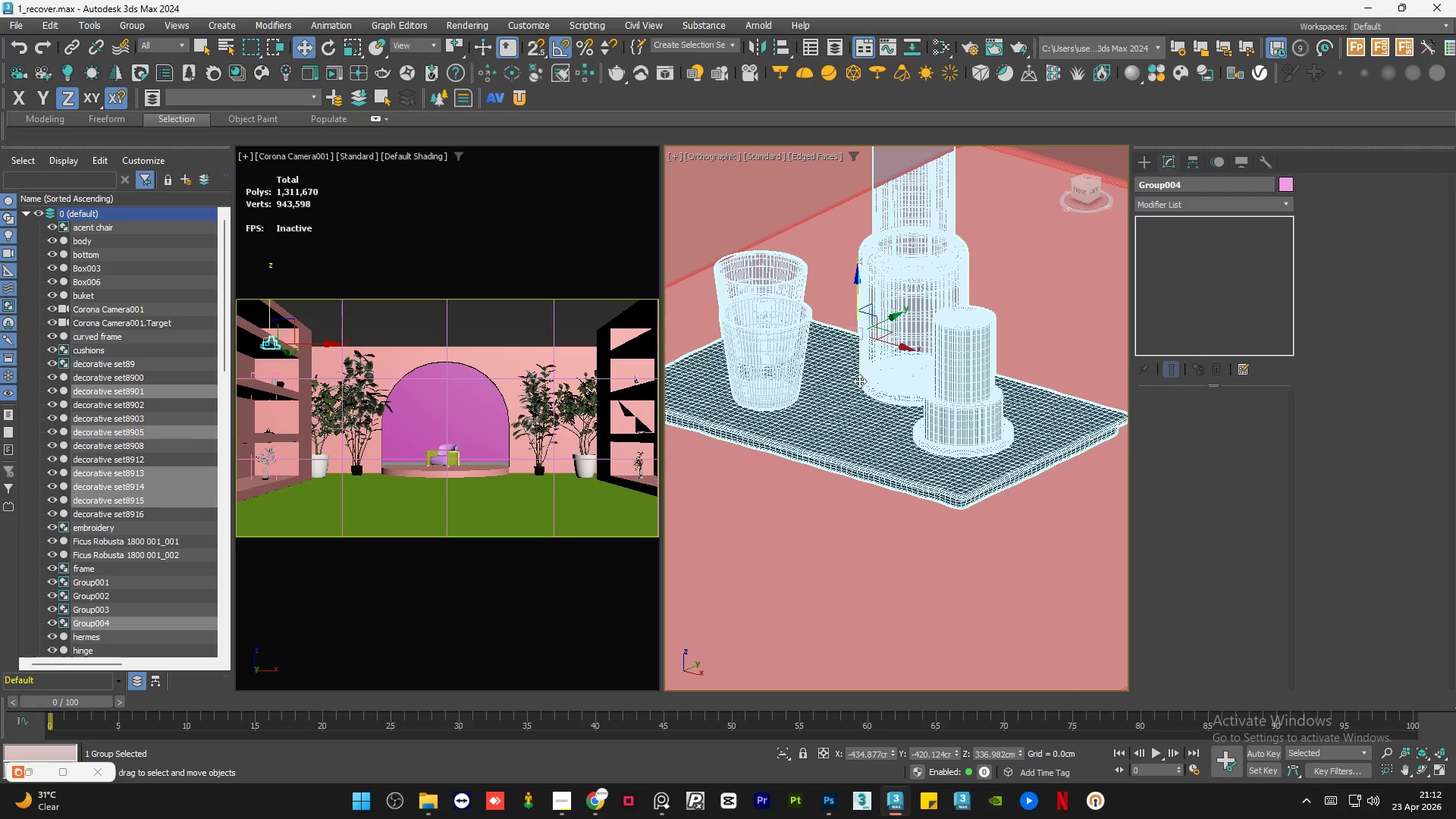 
hold_key(key=AltLeft, duration=0.59)
 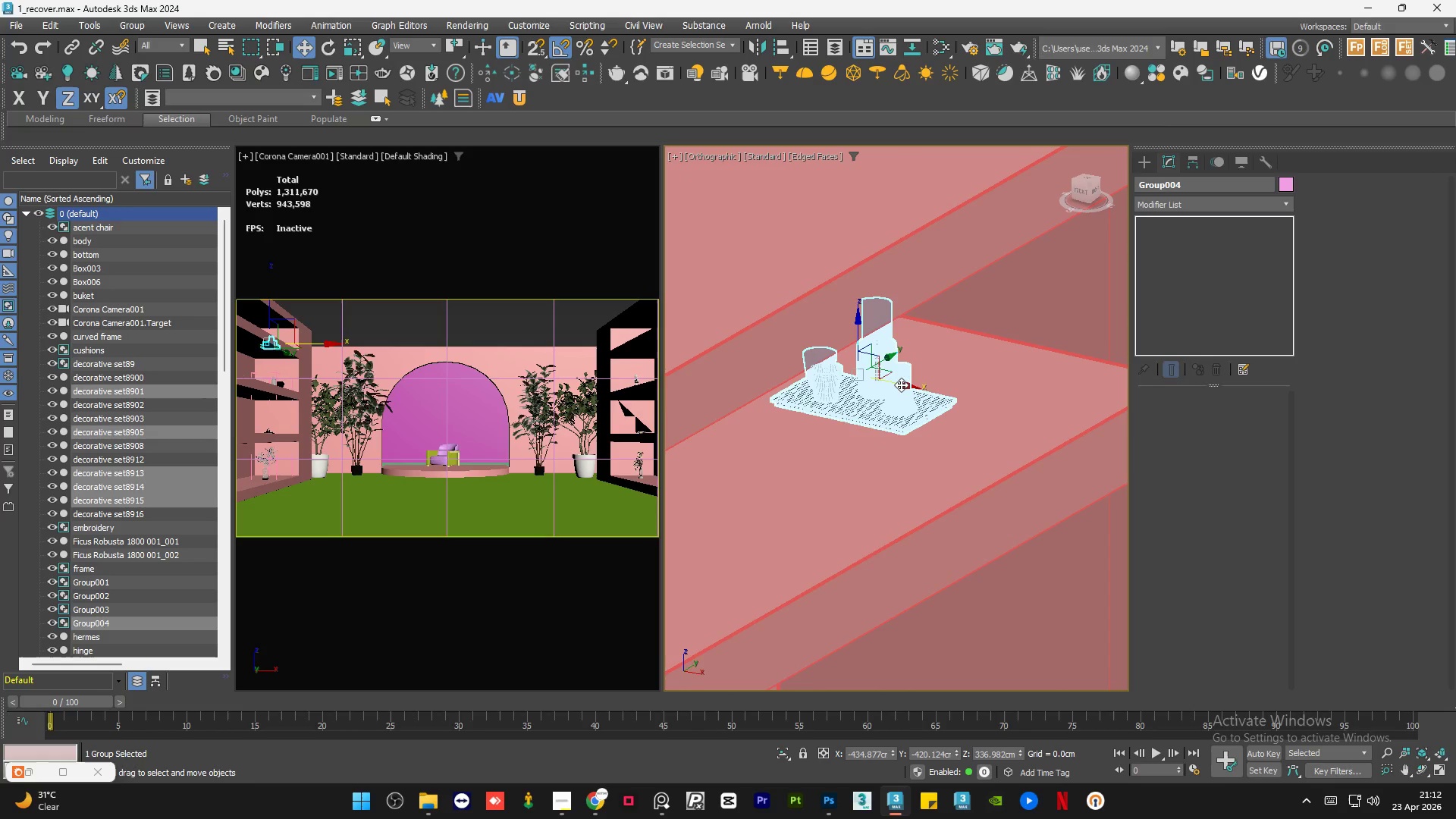 
scroll: coordinate [858, 399], scroll_direction: down, amount: 3.0
 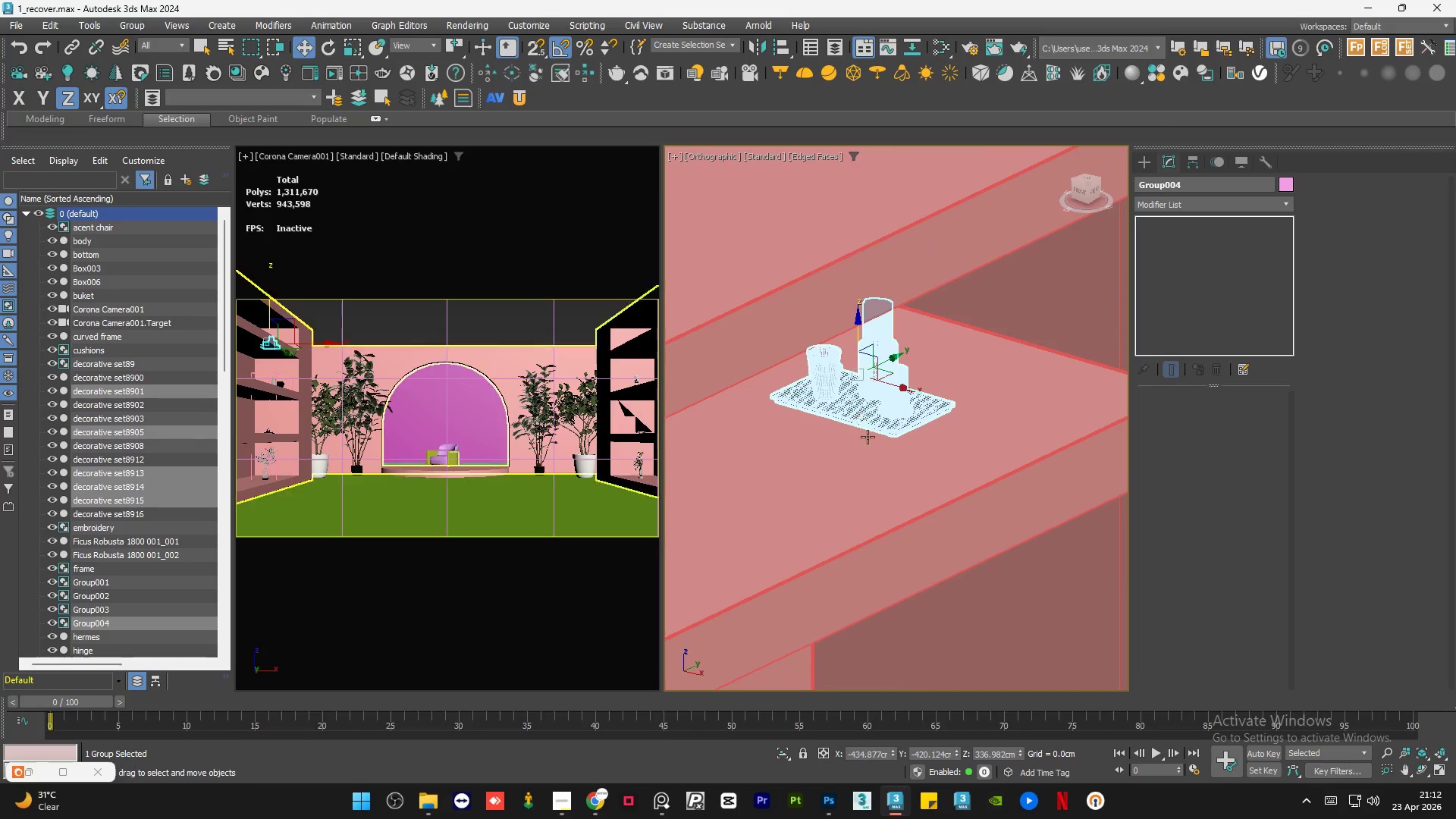 
left_click_drag(start_coordinate=[901, 385], to_coordinate=[990, 419])